 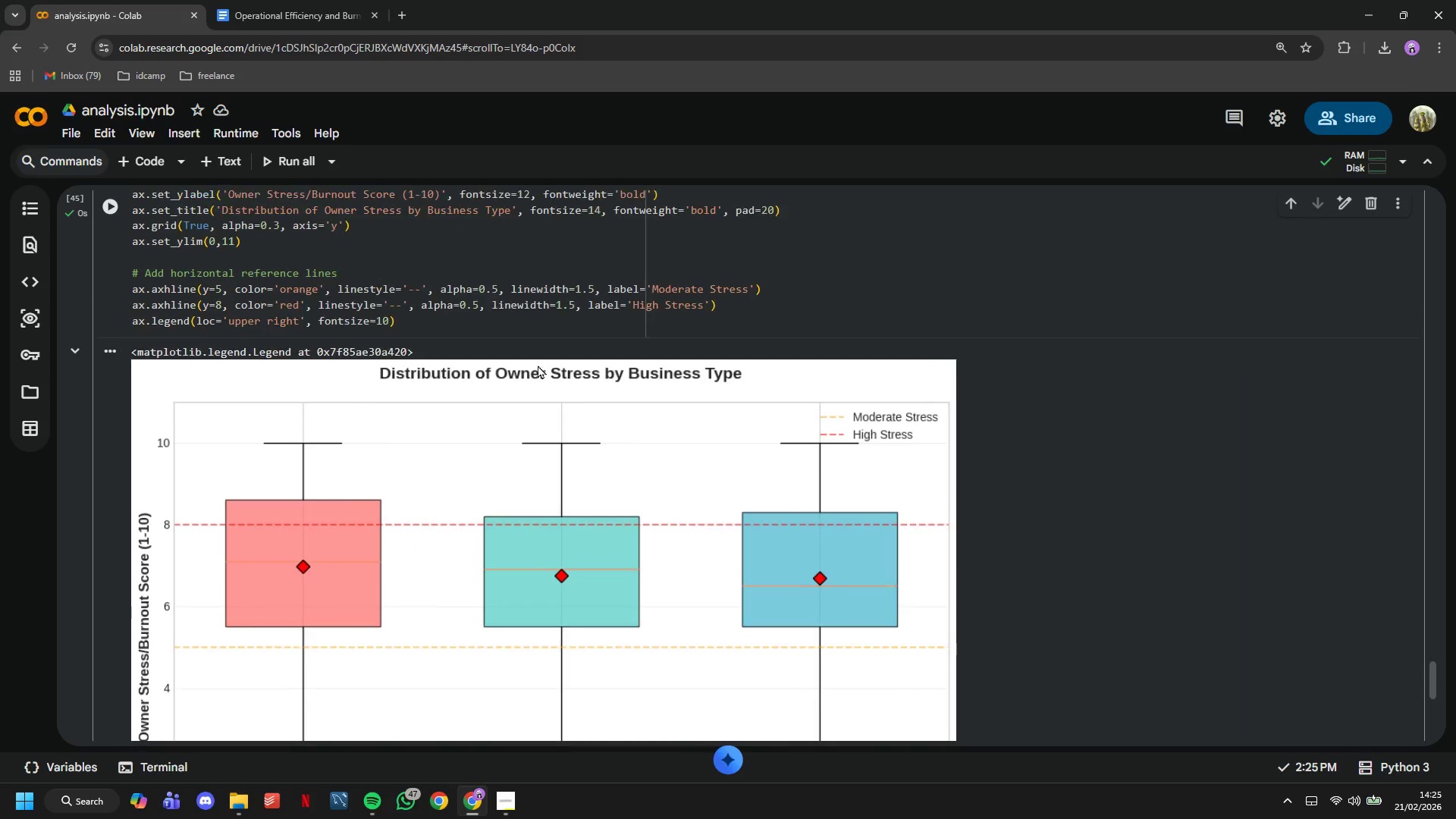 
left_click([525, 320])
 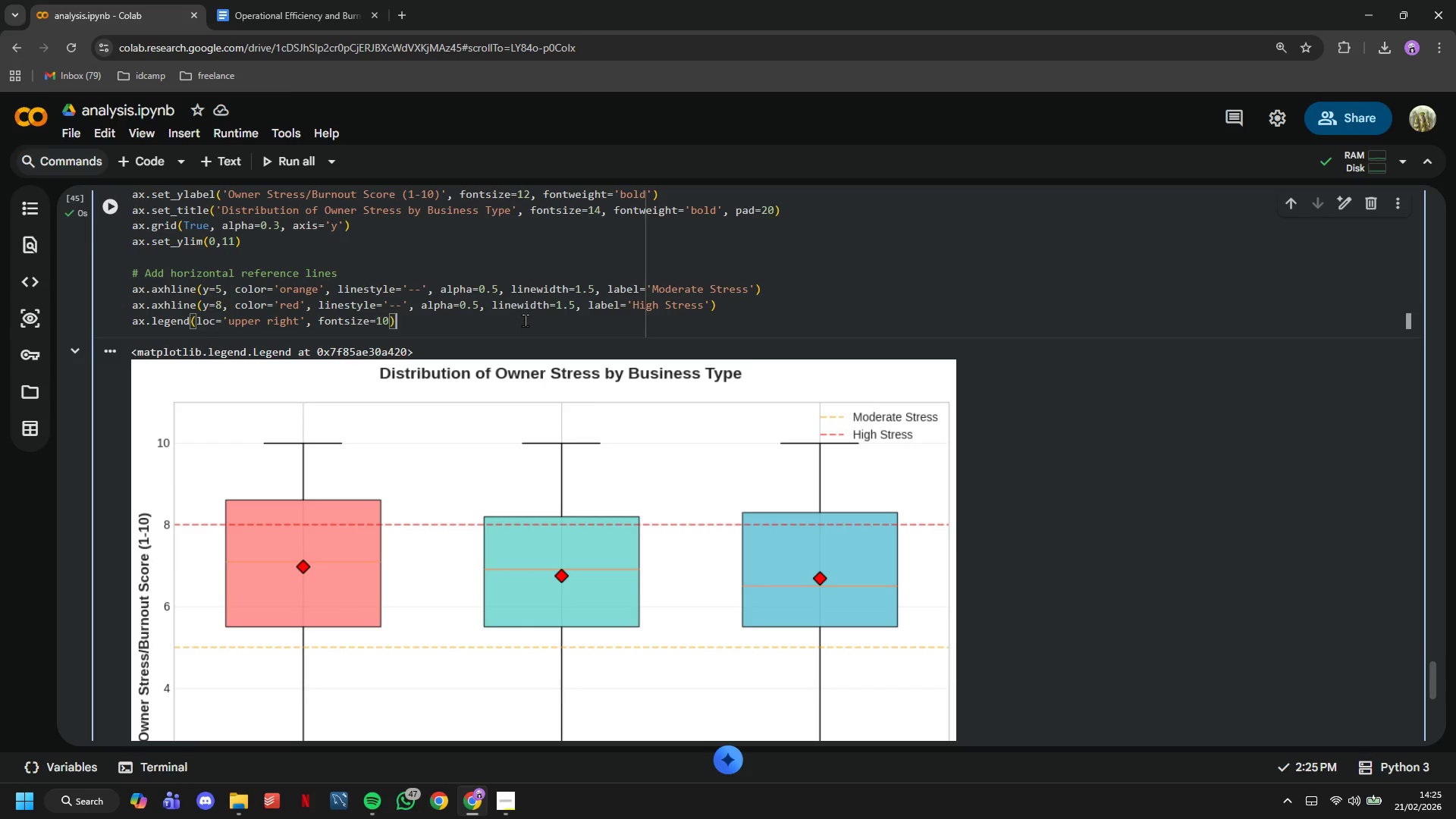 
wait(5.2)
 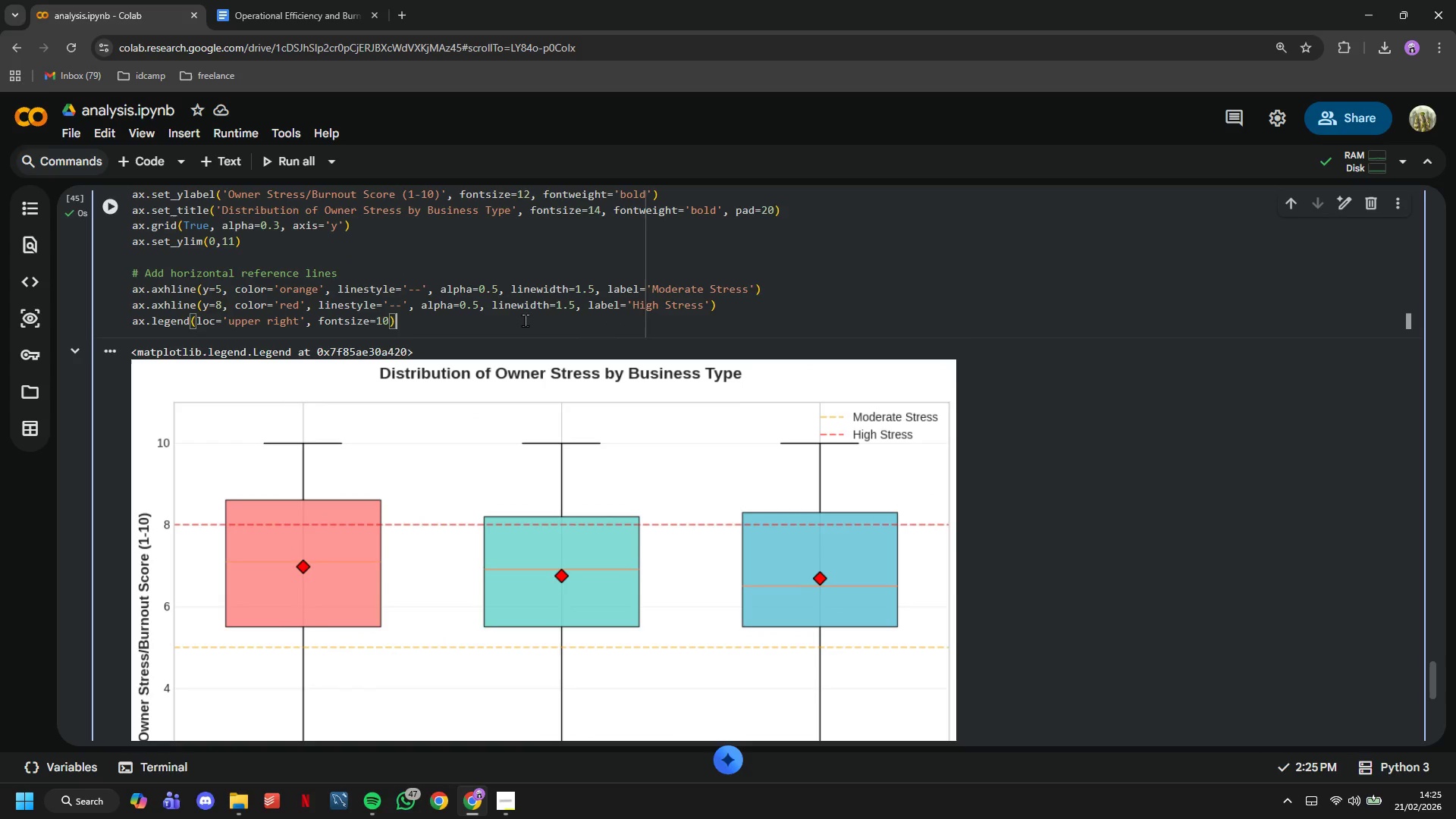 
key(Enter)
 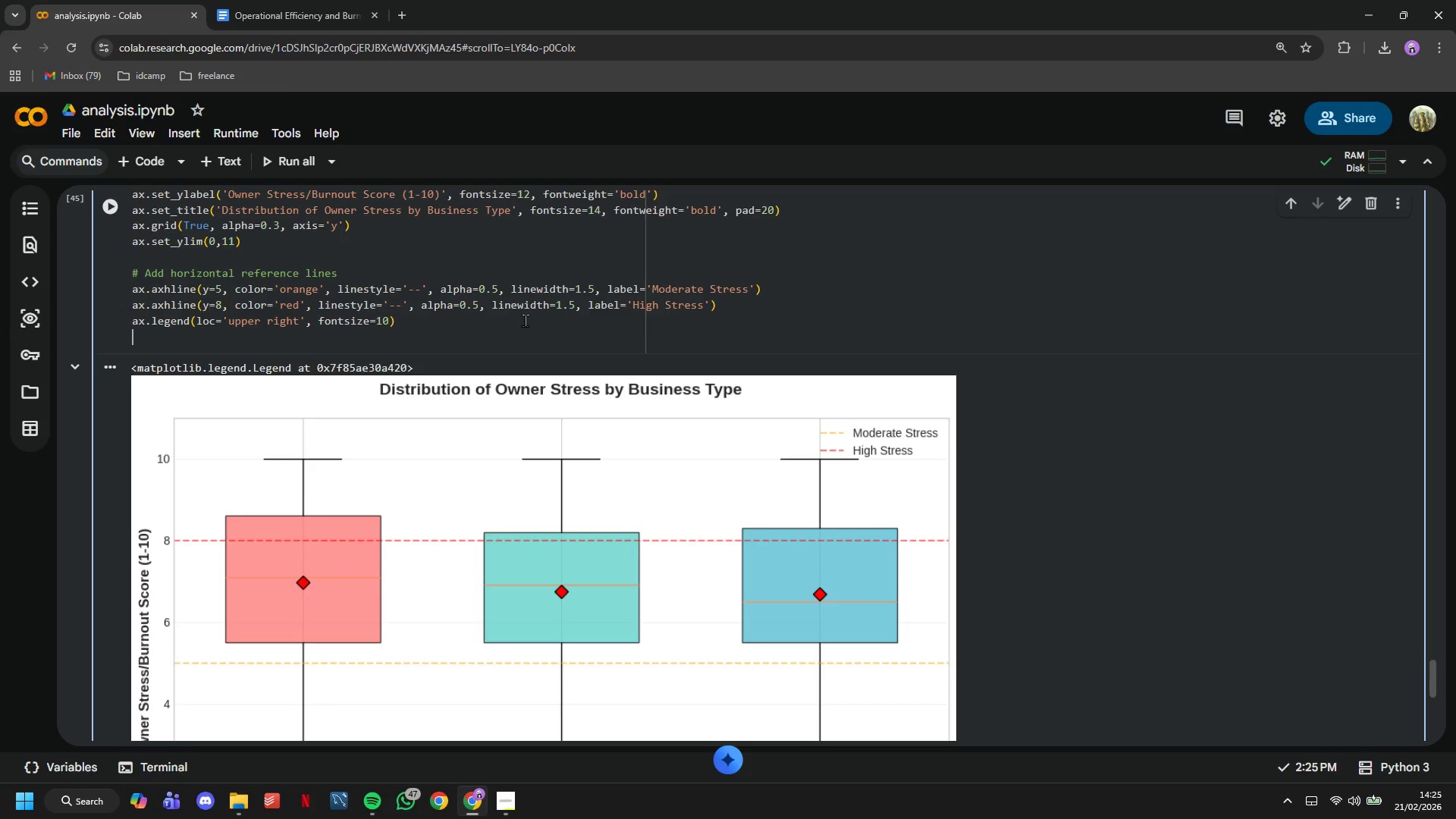 
key(Enter)
 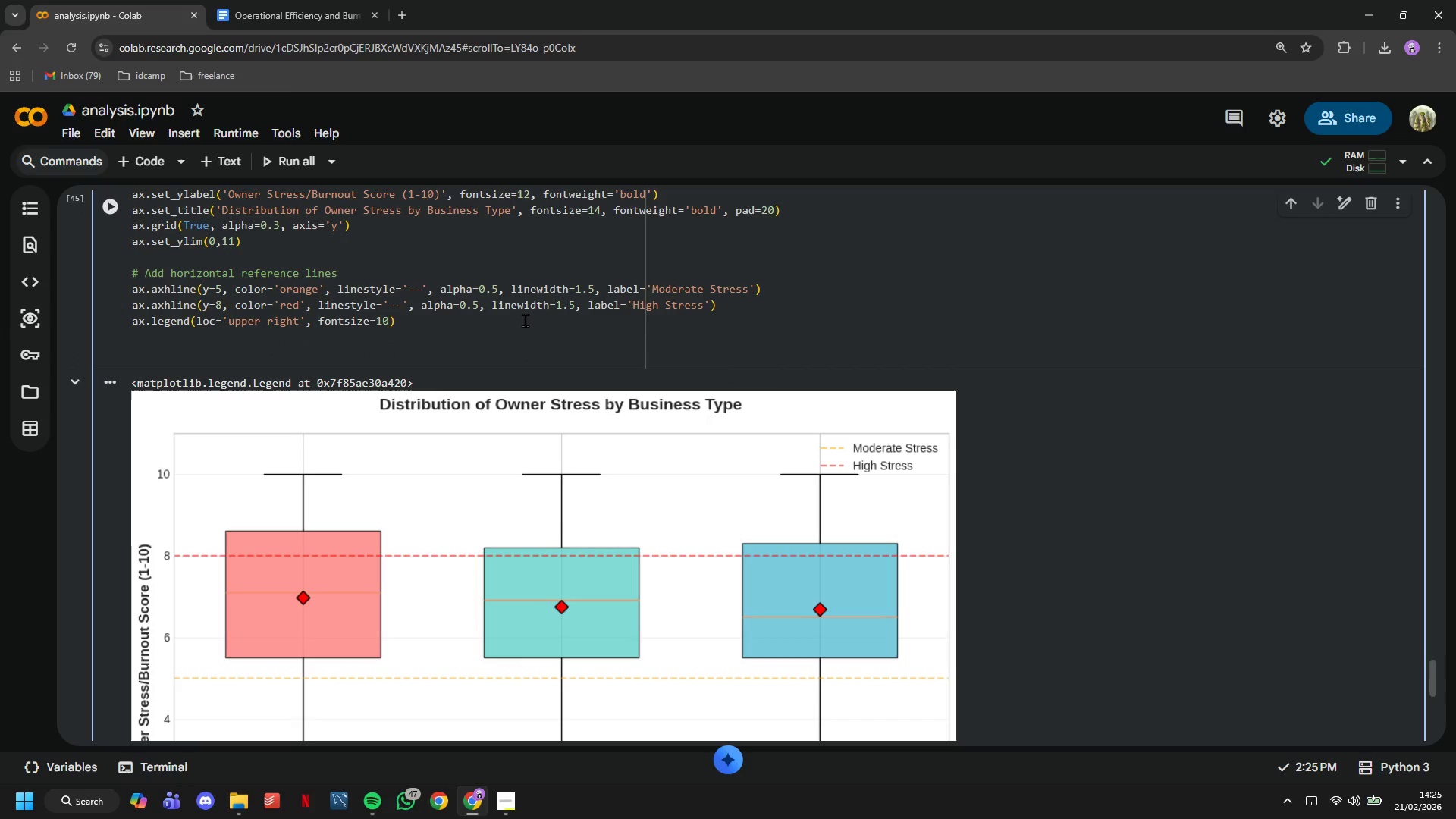 
type(plt.tight_layout()
 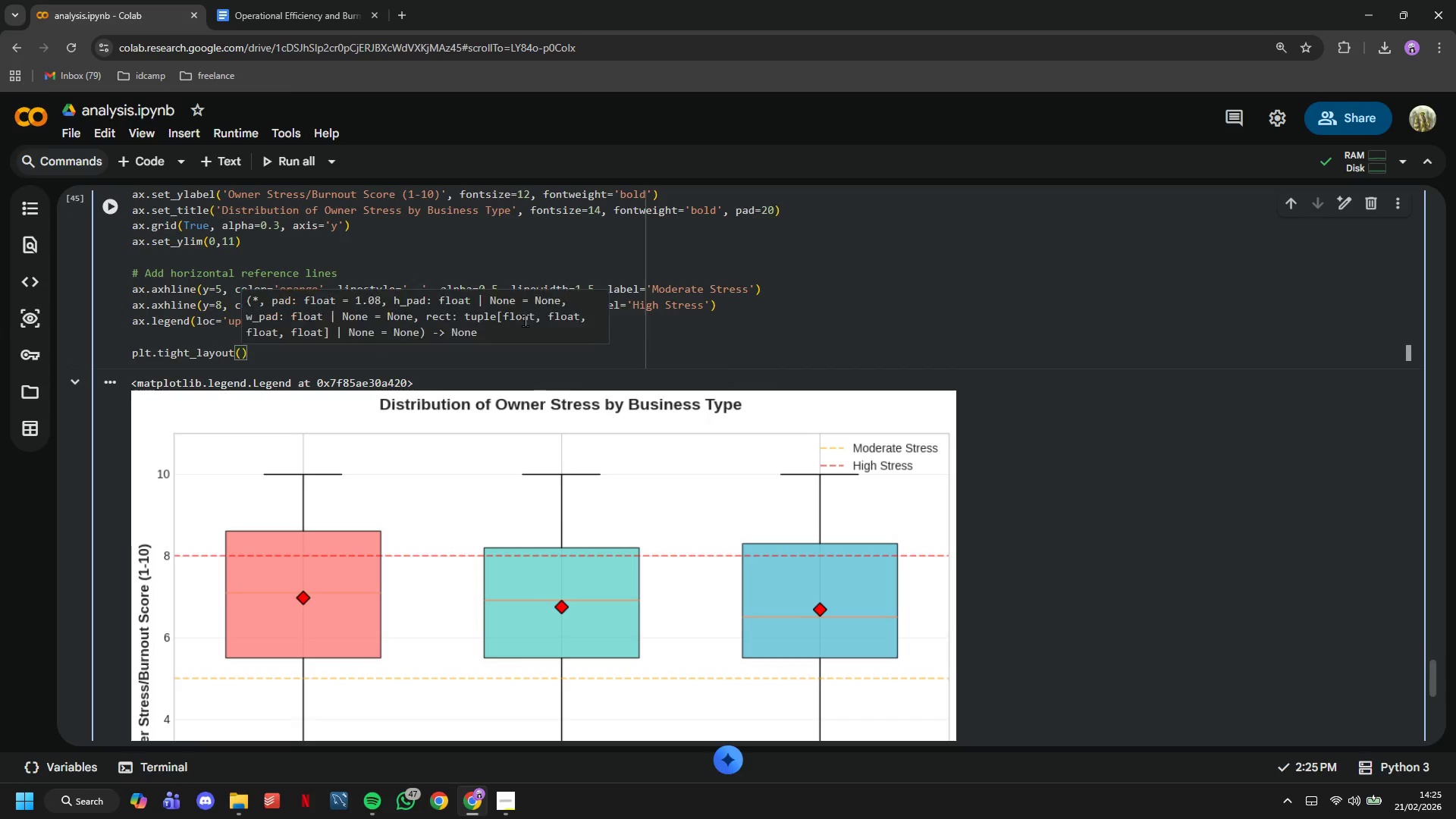 
key(ArrowRight)
 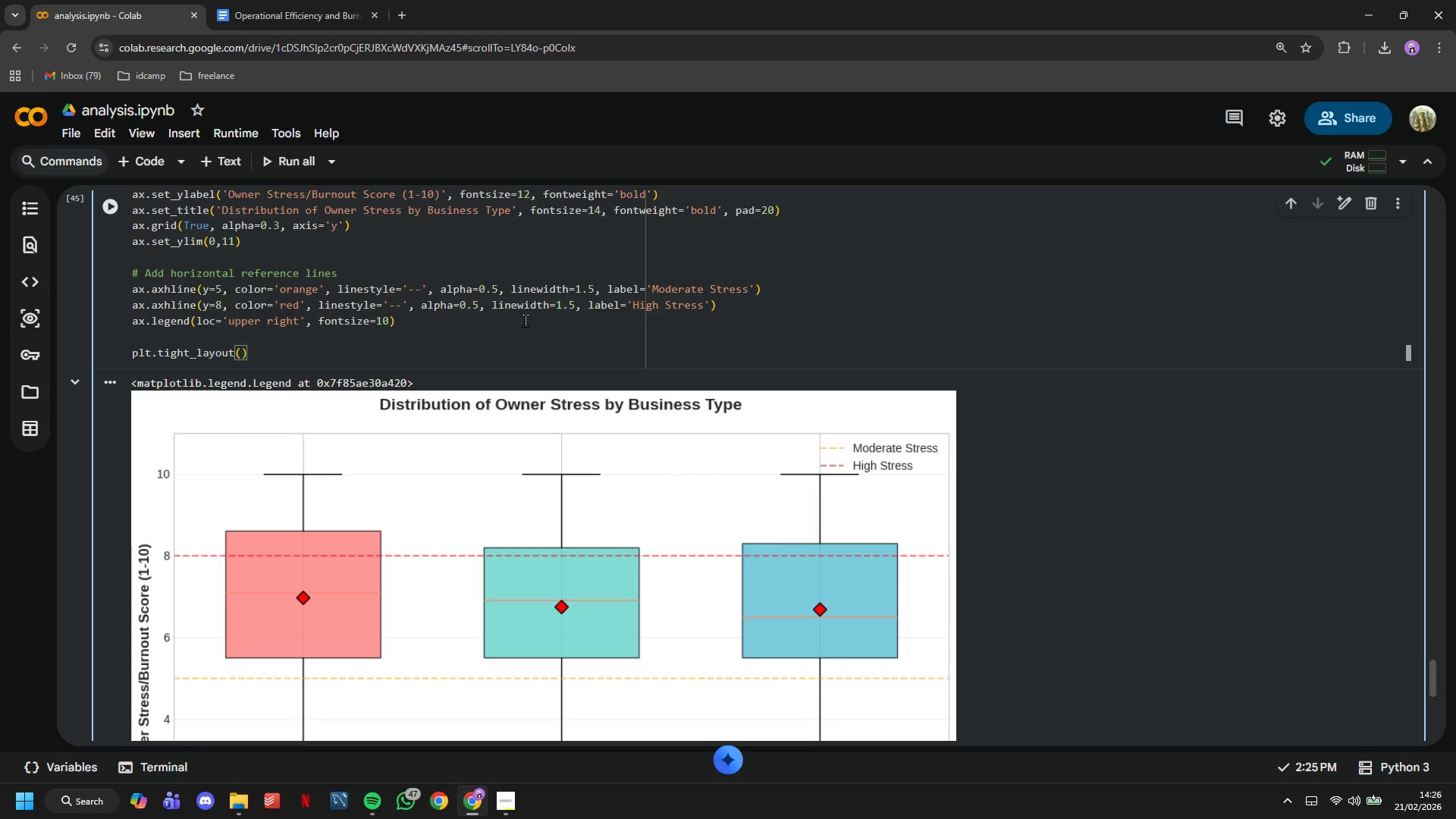 
key(Enter)
 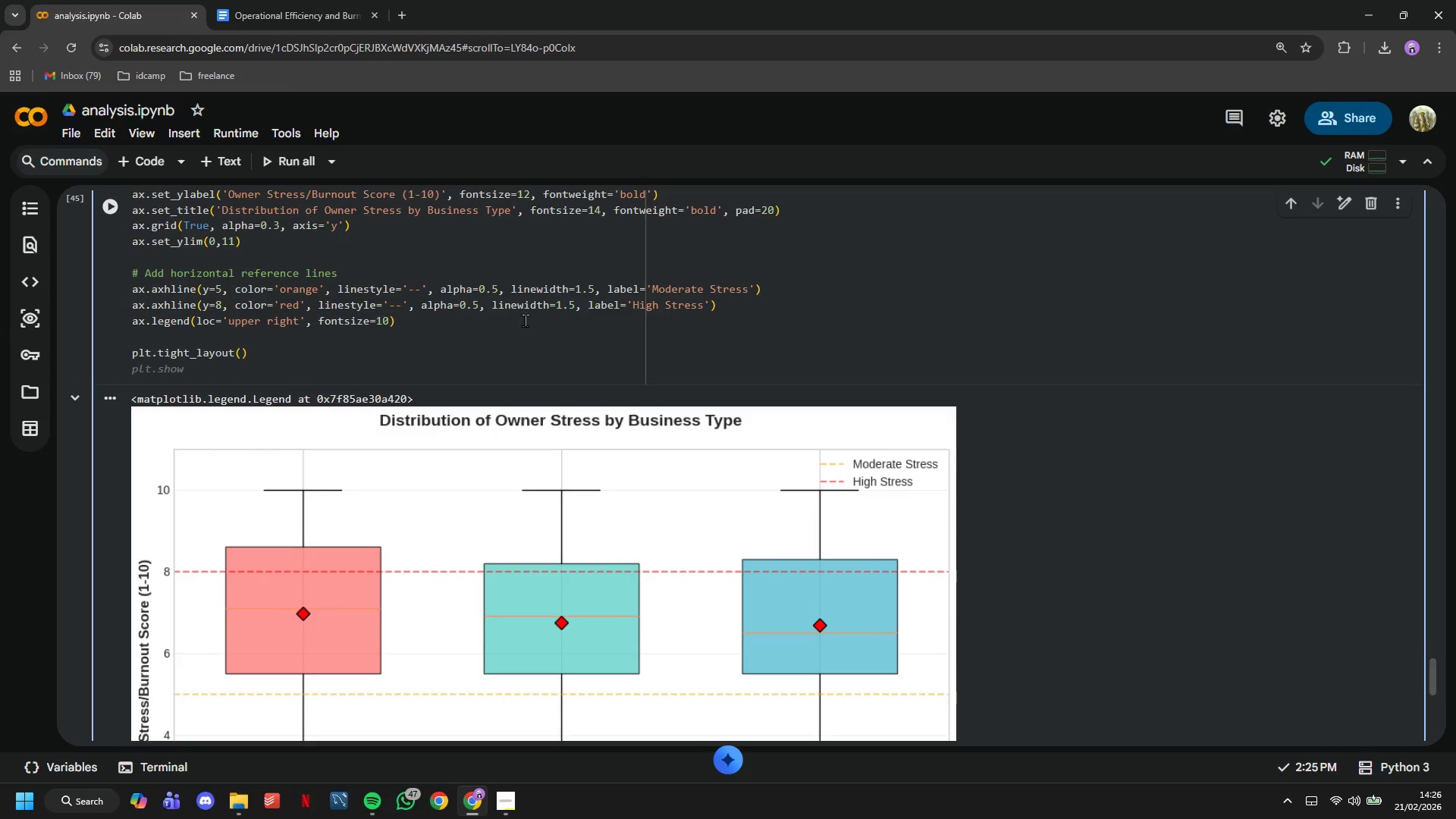 
wait(6.11)
 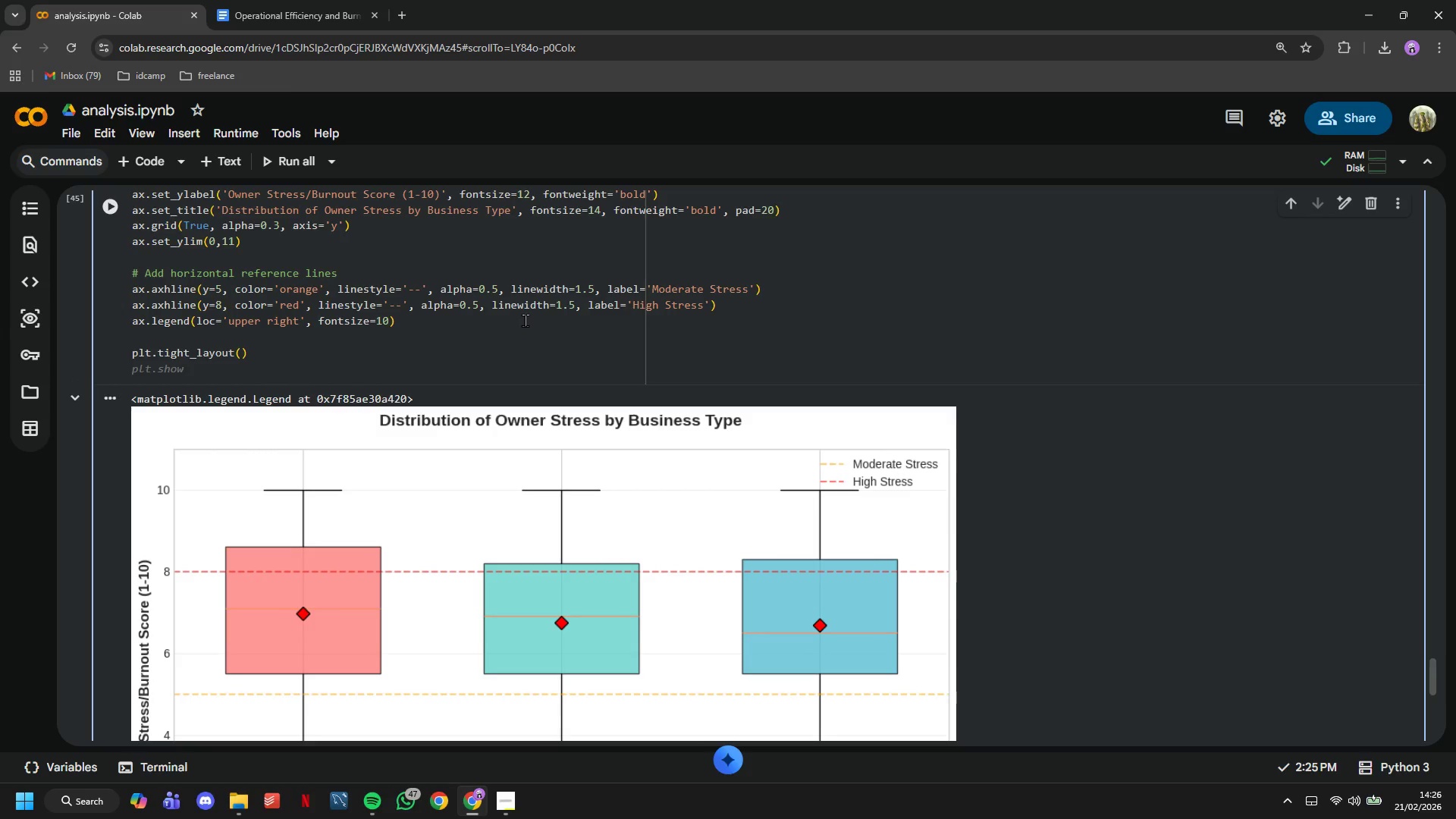 
key(Tab)
 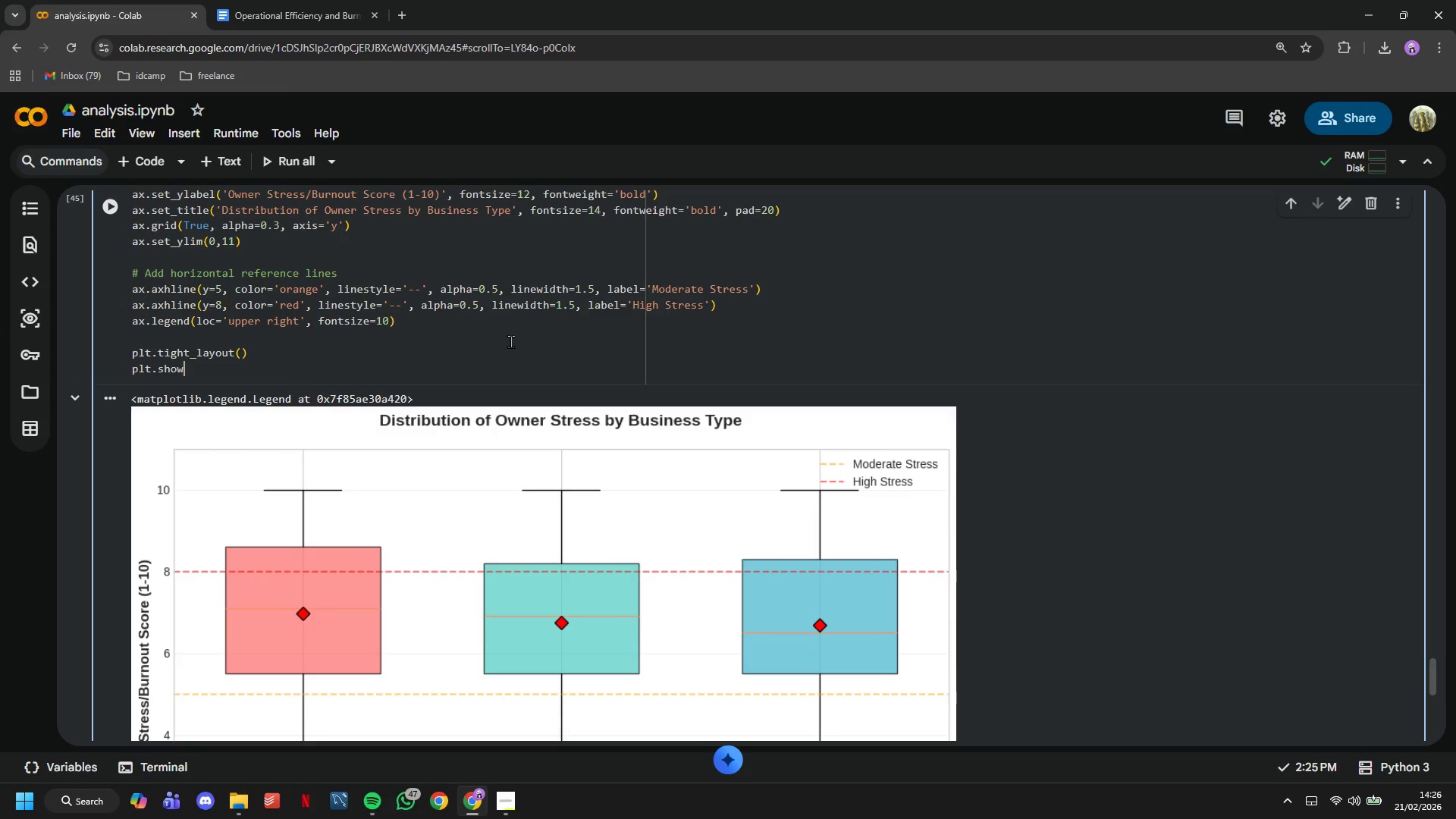 
key(Shift+9)
 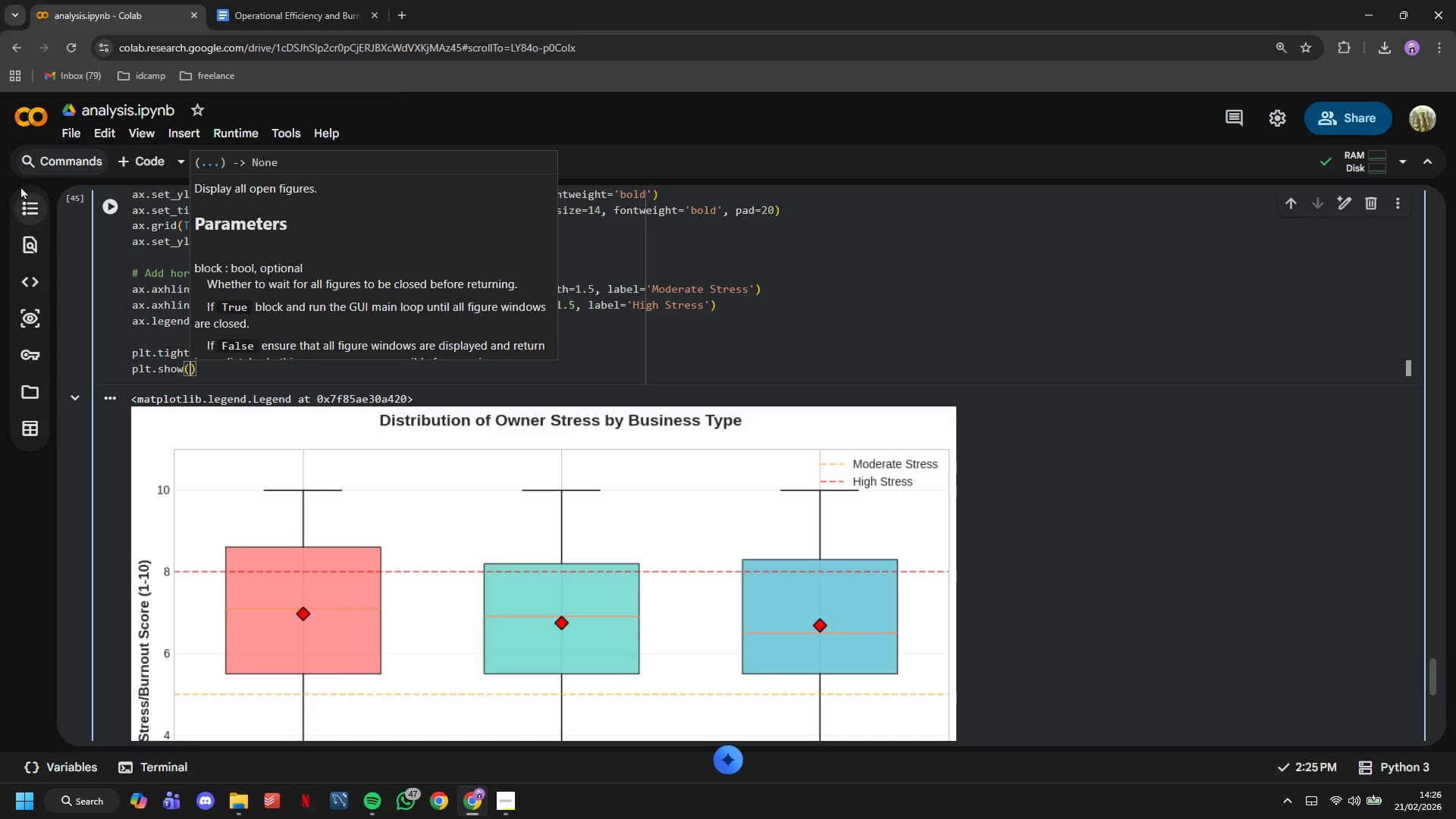 
left_click([108, 208])
 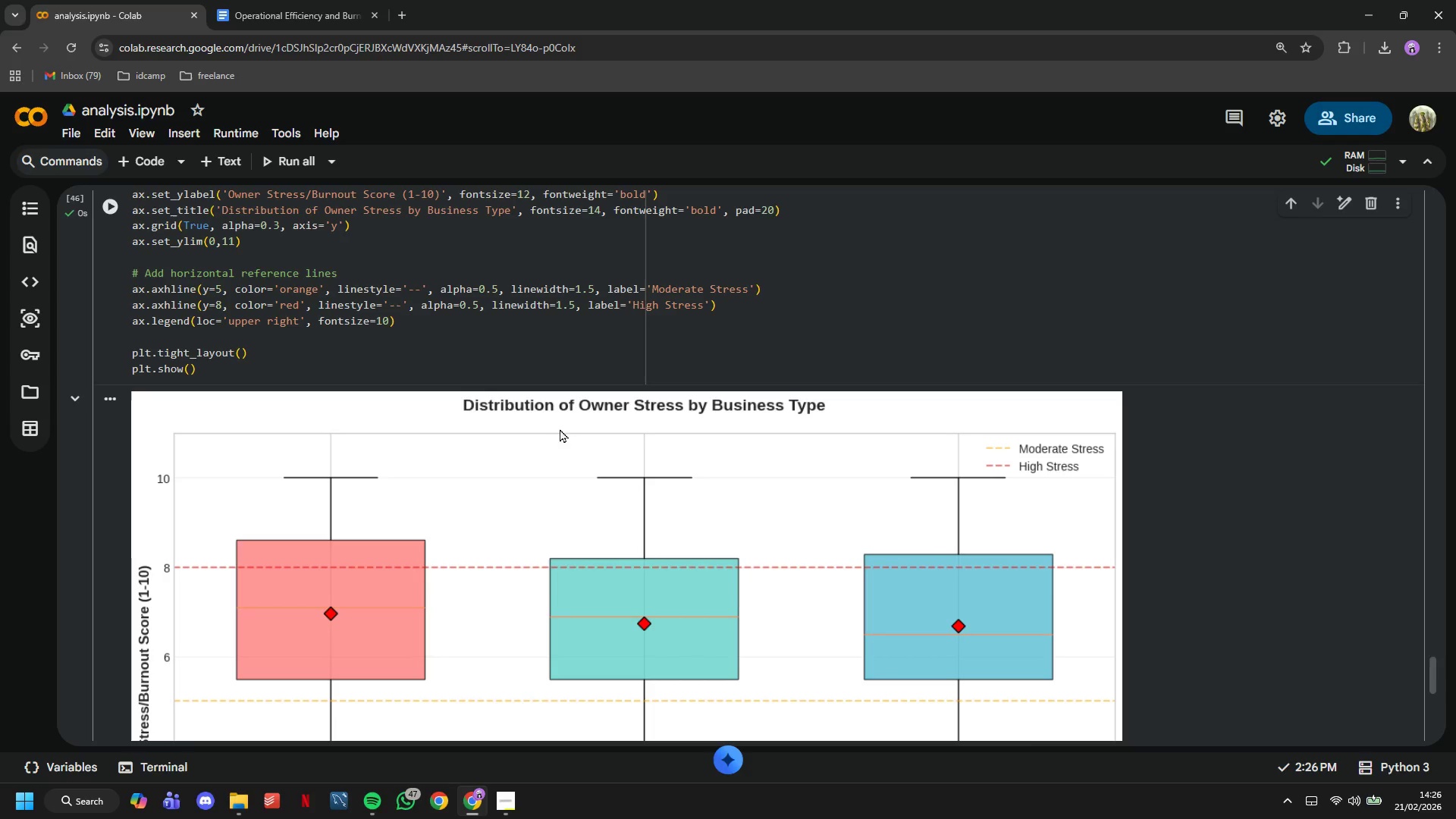 
scroll: coordinate [562, 423], scroll_direction: down, amount: 3.0
 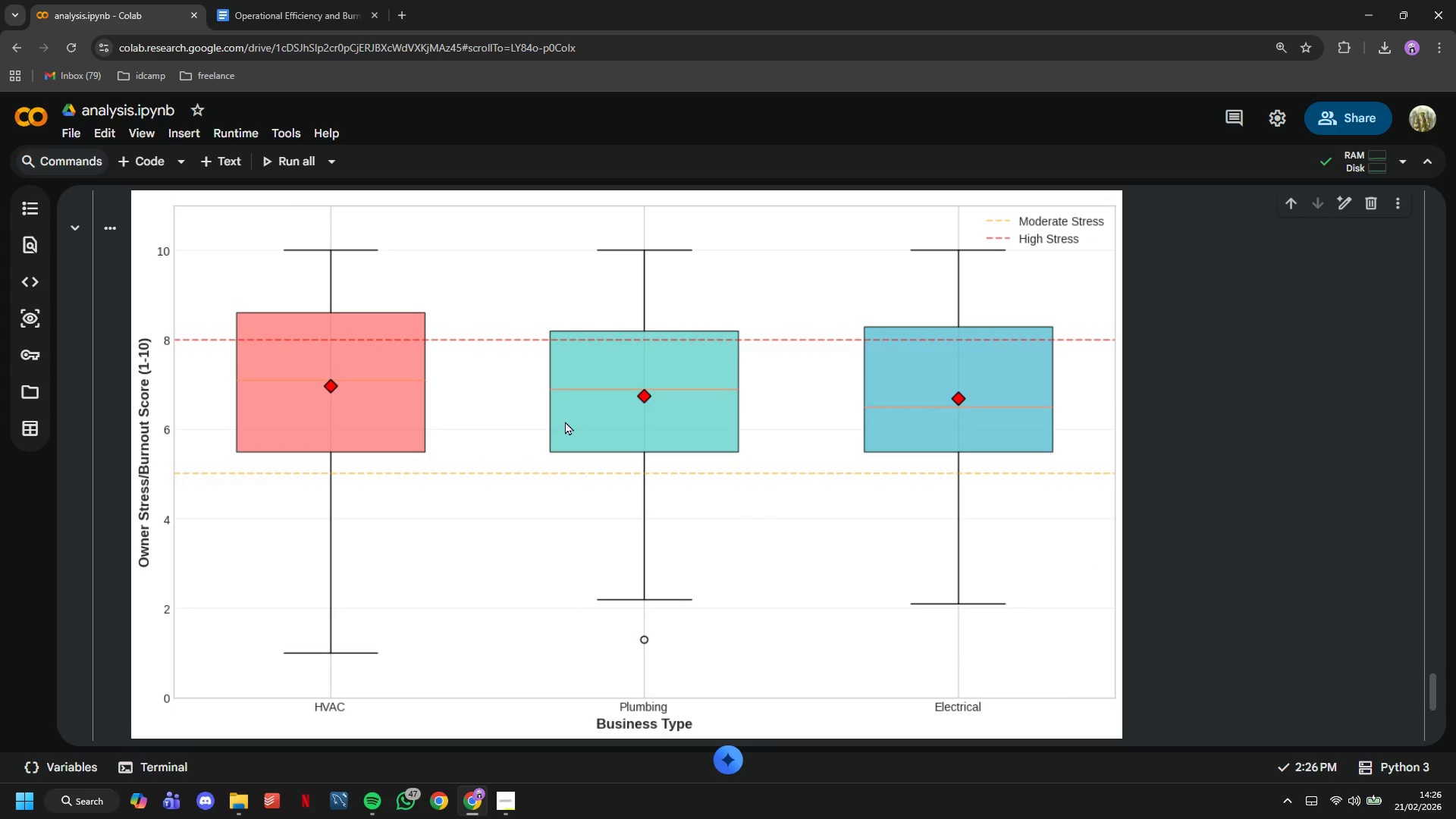 
right_click([565, 421])
 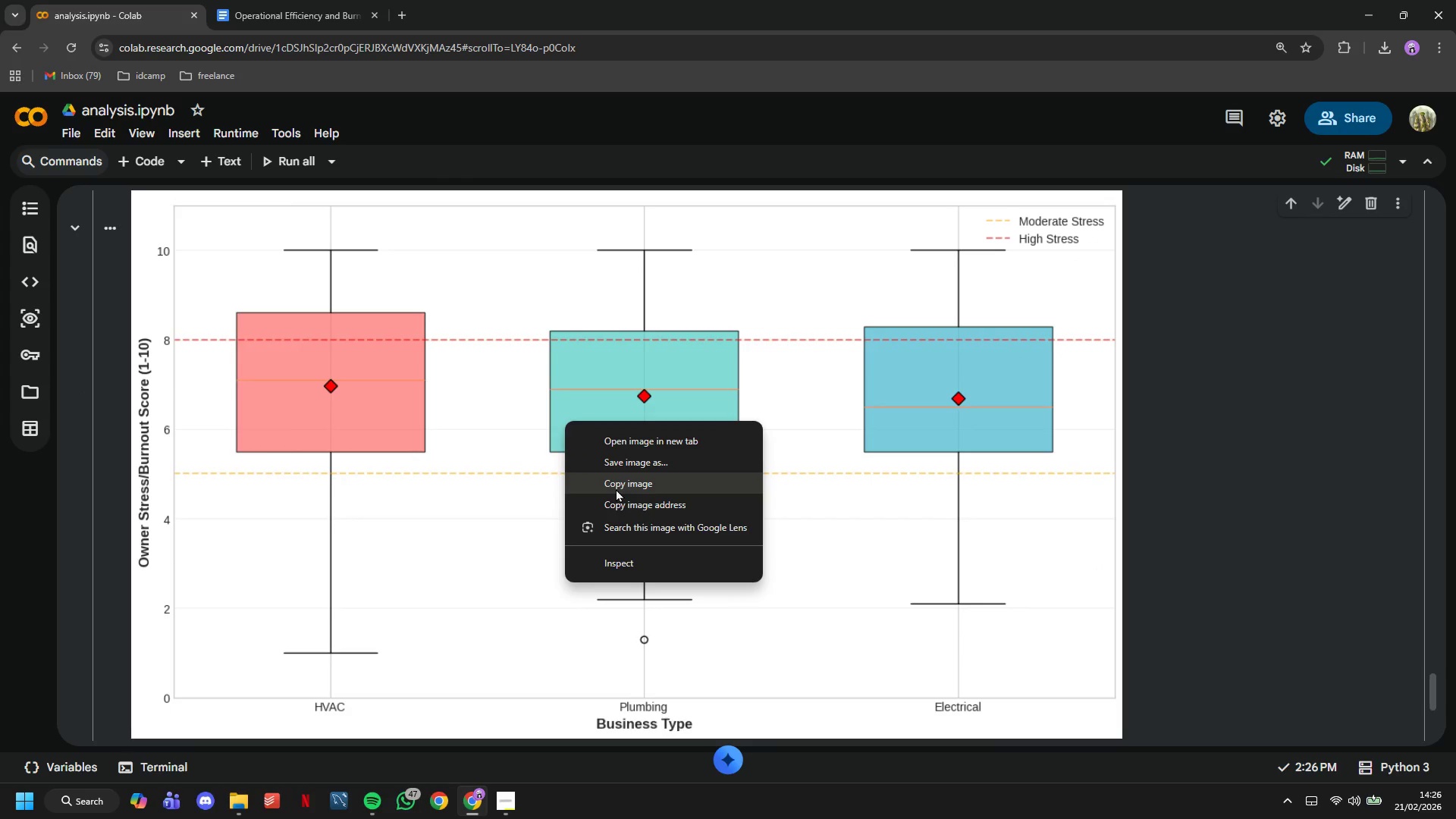 
left_click([616, 488])
 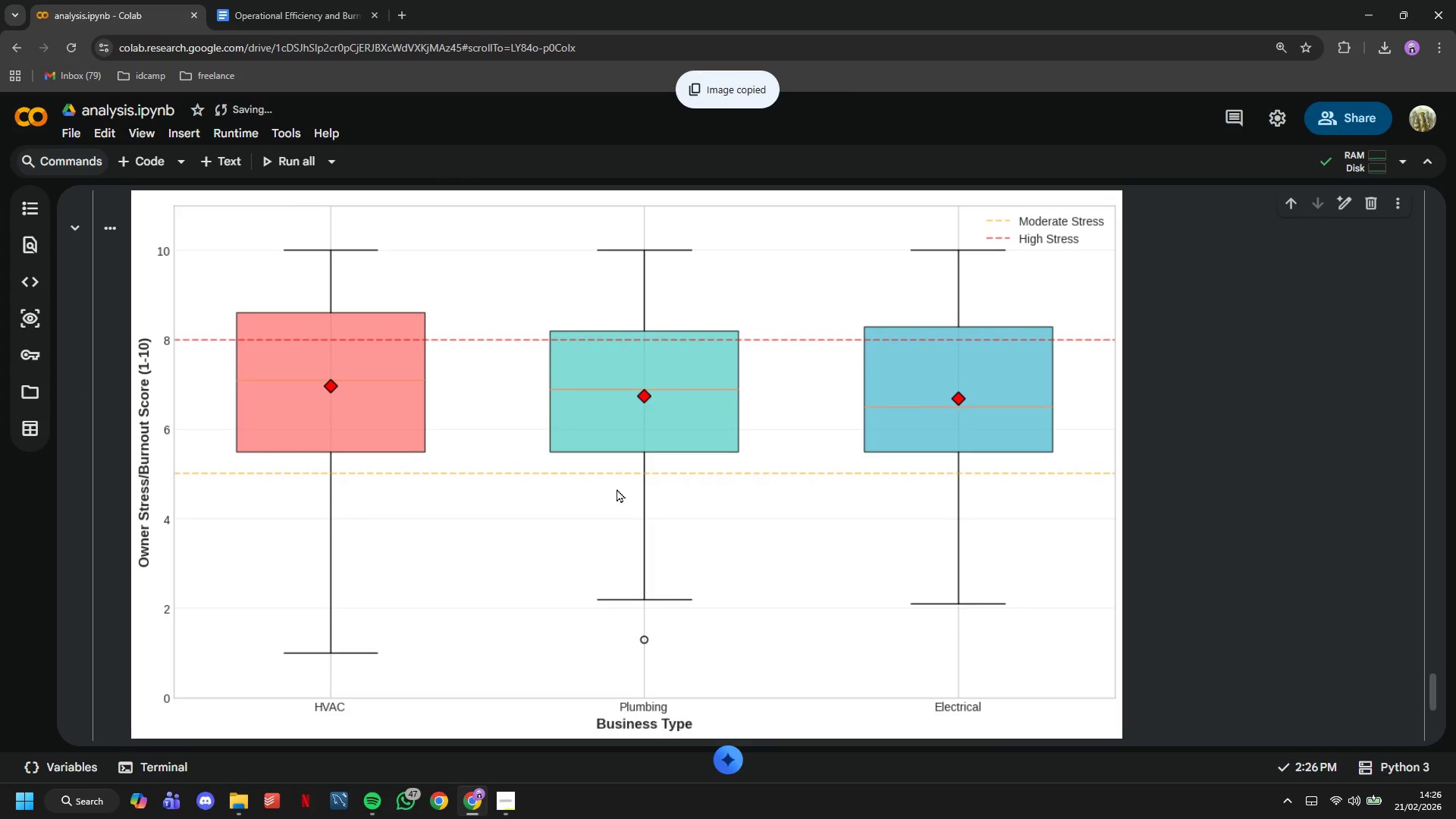 
scroll: coordinate [617, 488], scroll_direction: down, amount: 3.0
 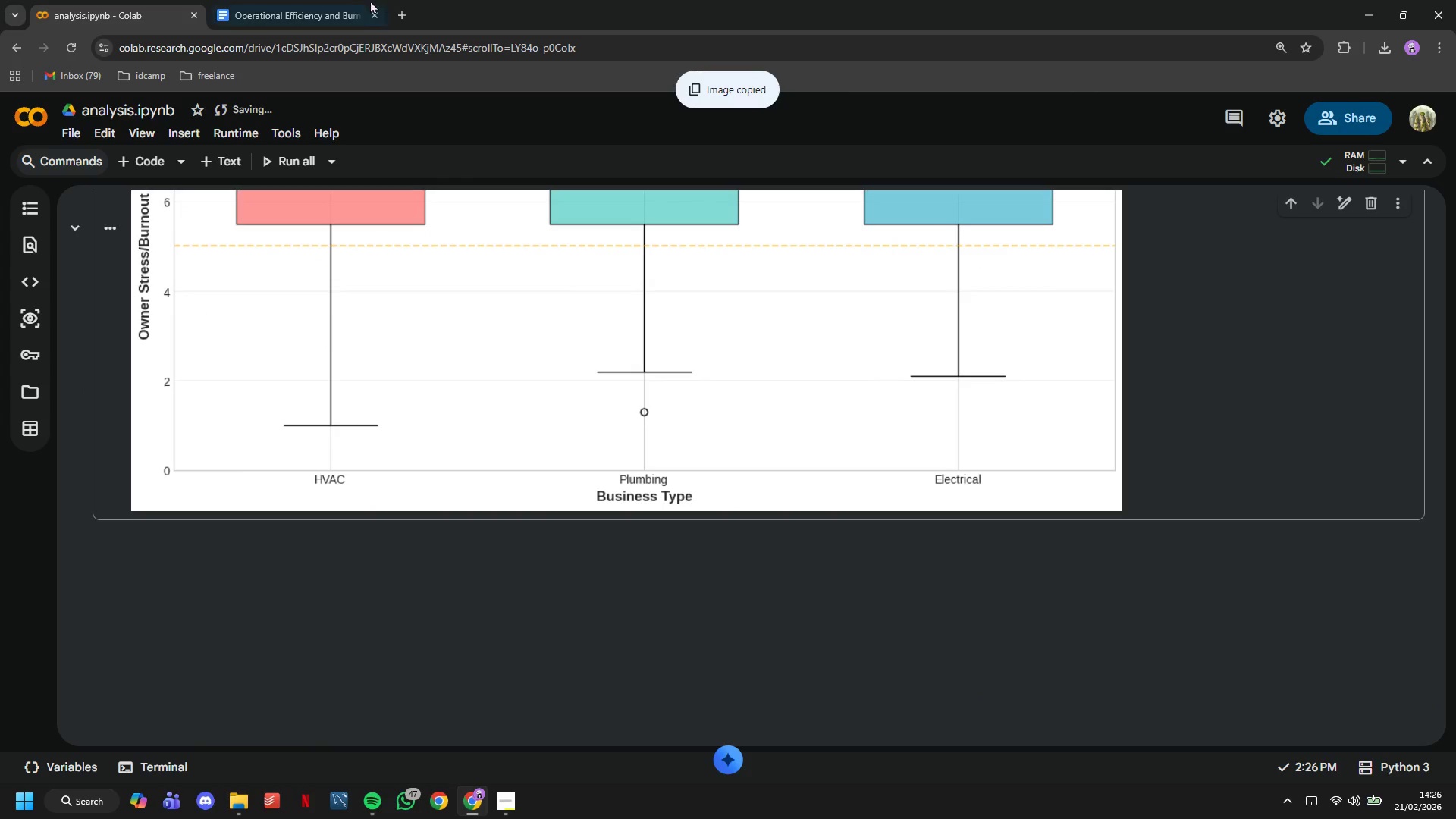 
left_click([356, 0])
 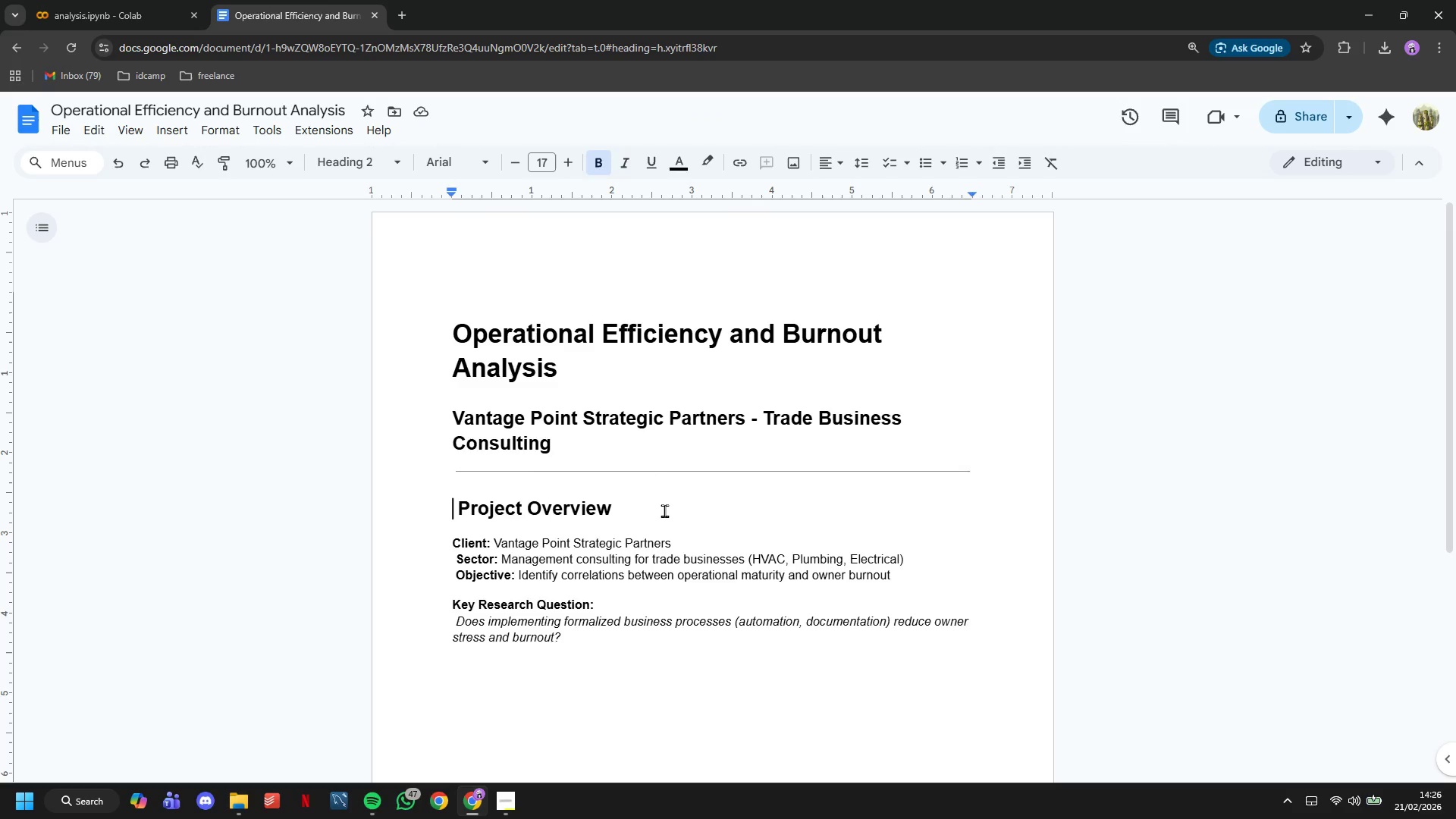 
scroll: coordinate [664, 511], scroll_direction: down, amount: 2.0
 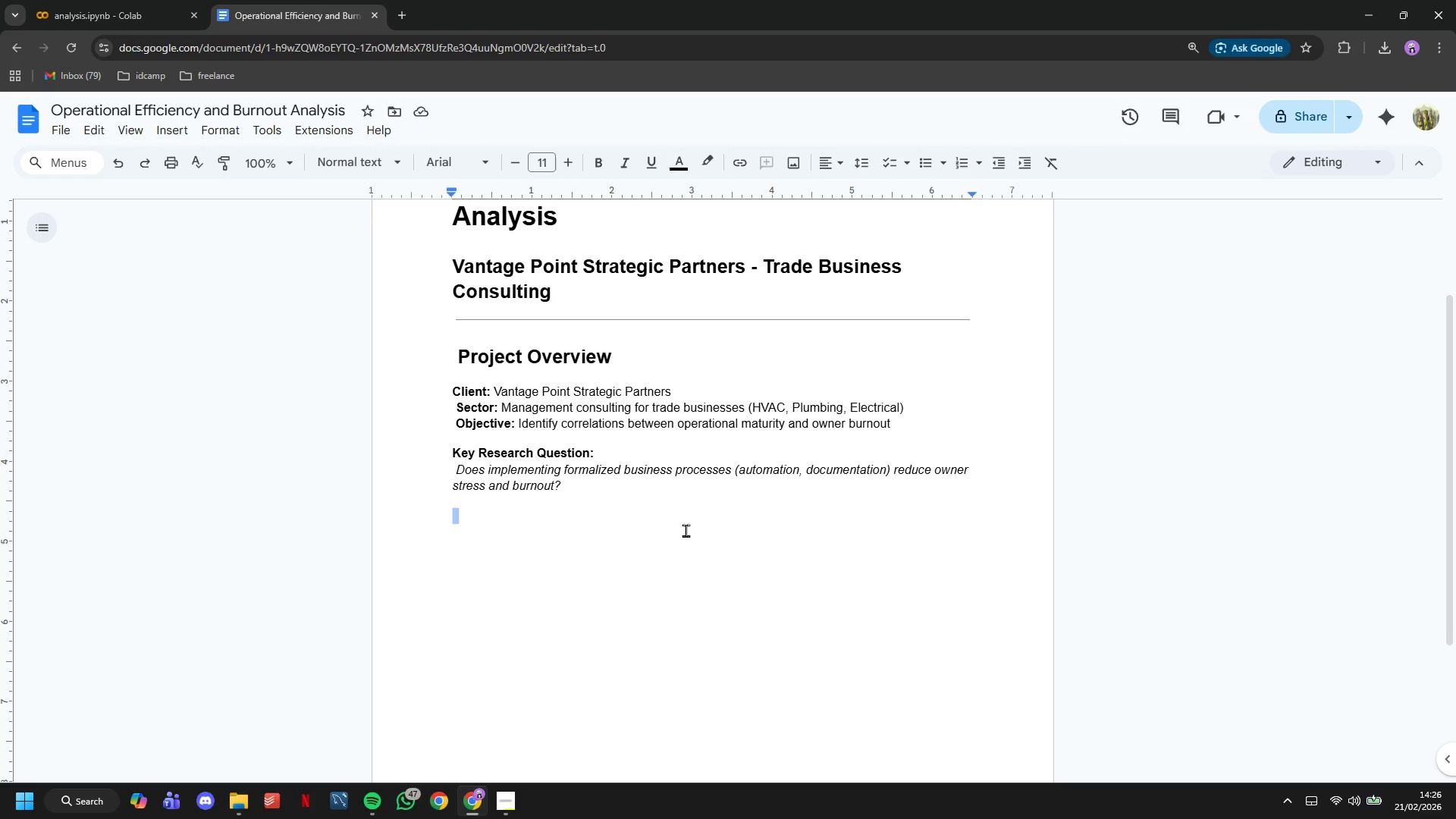 
key(Enter)
 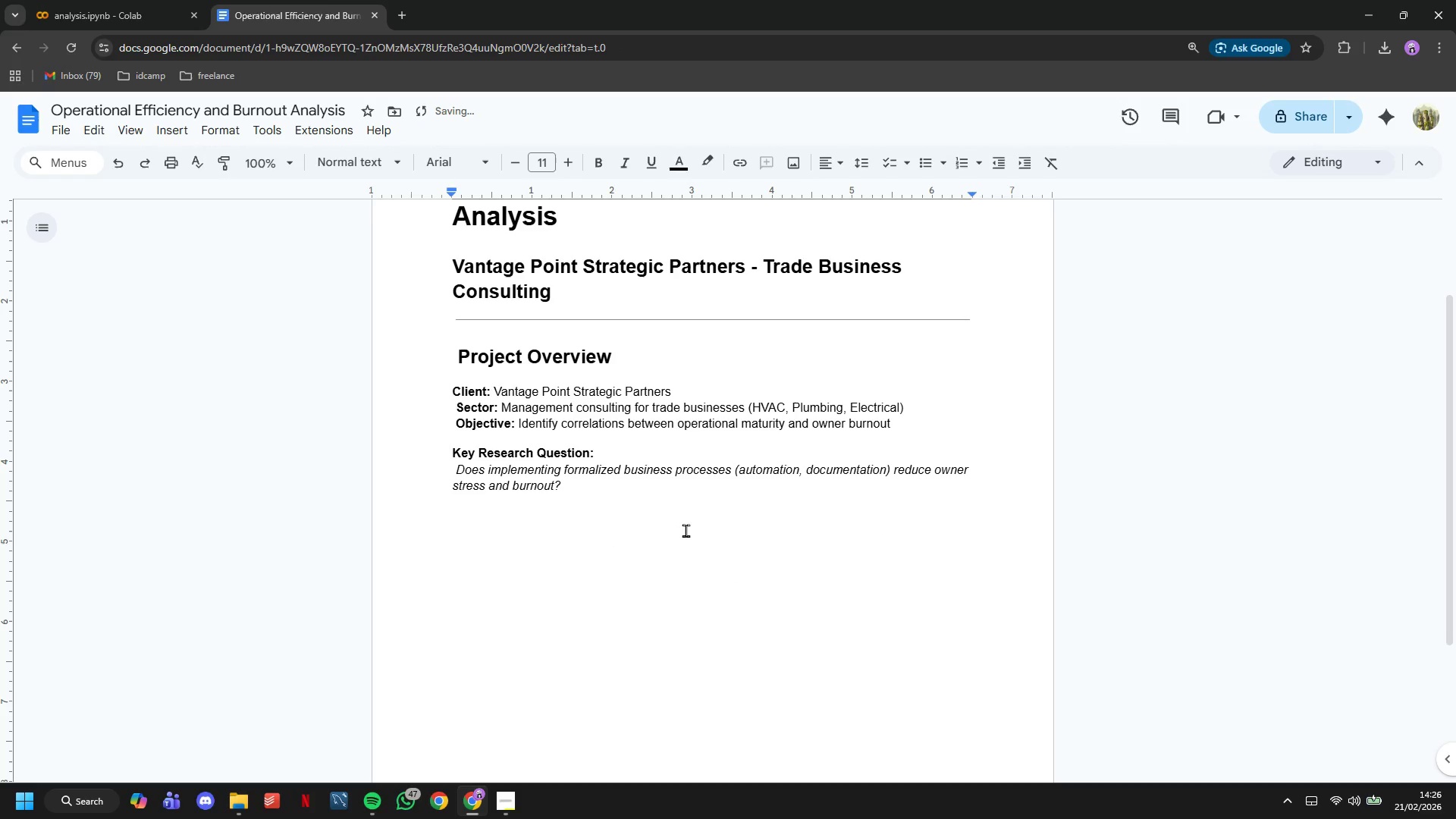 
type(Visualization 1)
 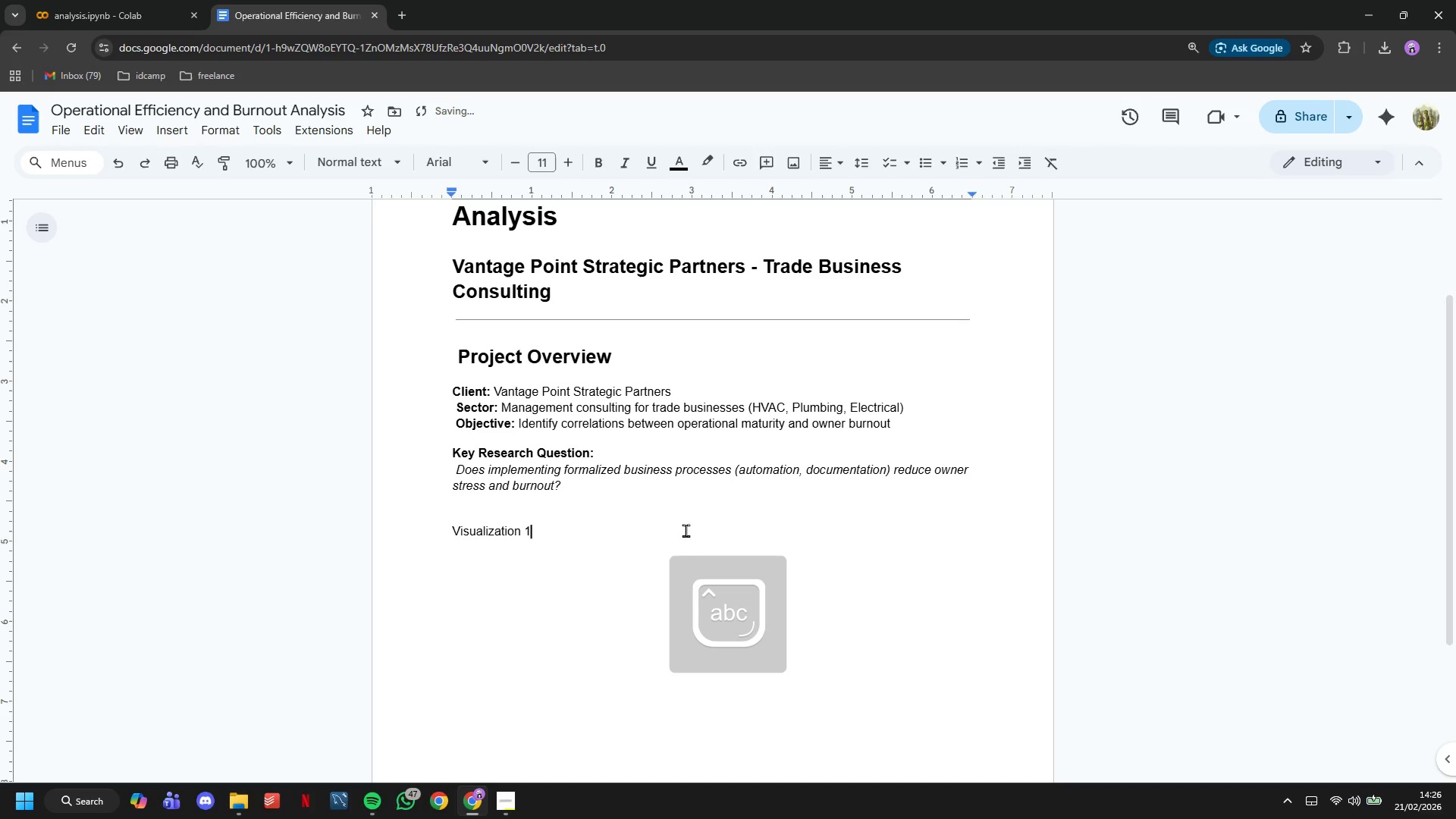 
key(Enter)
 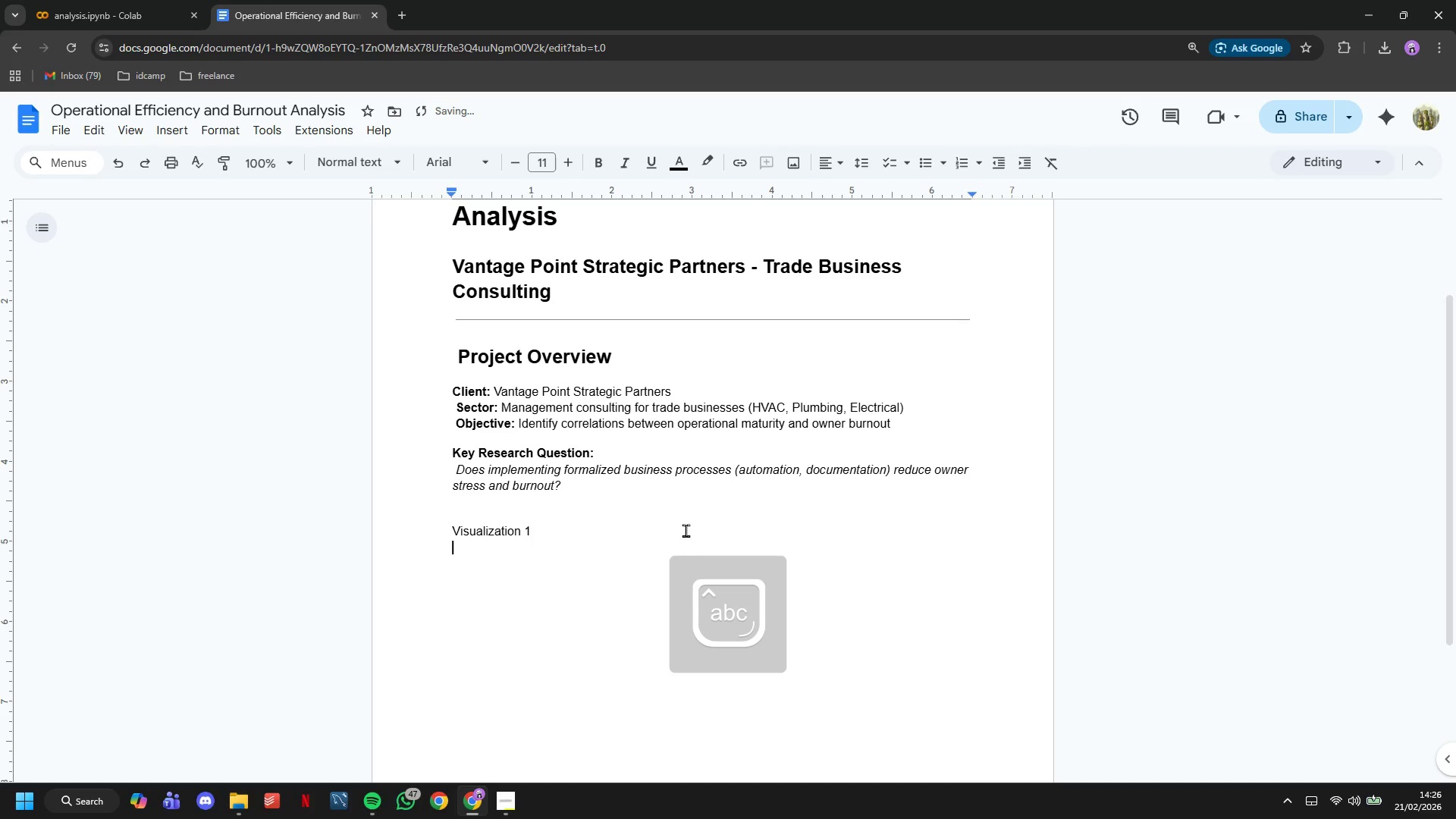 
key(Control+V)
 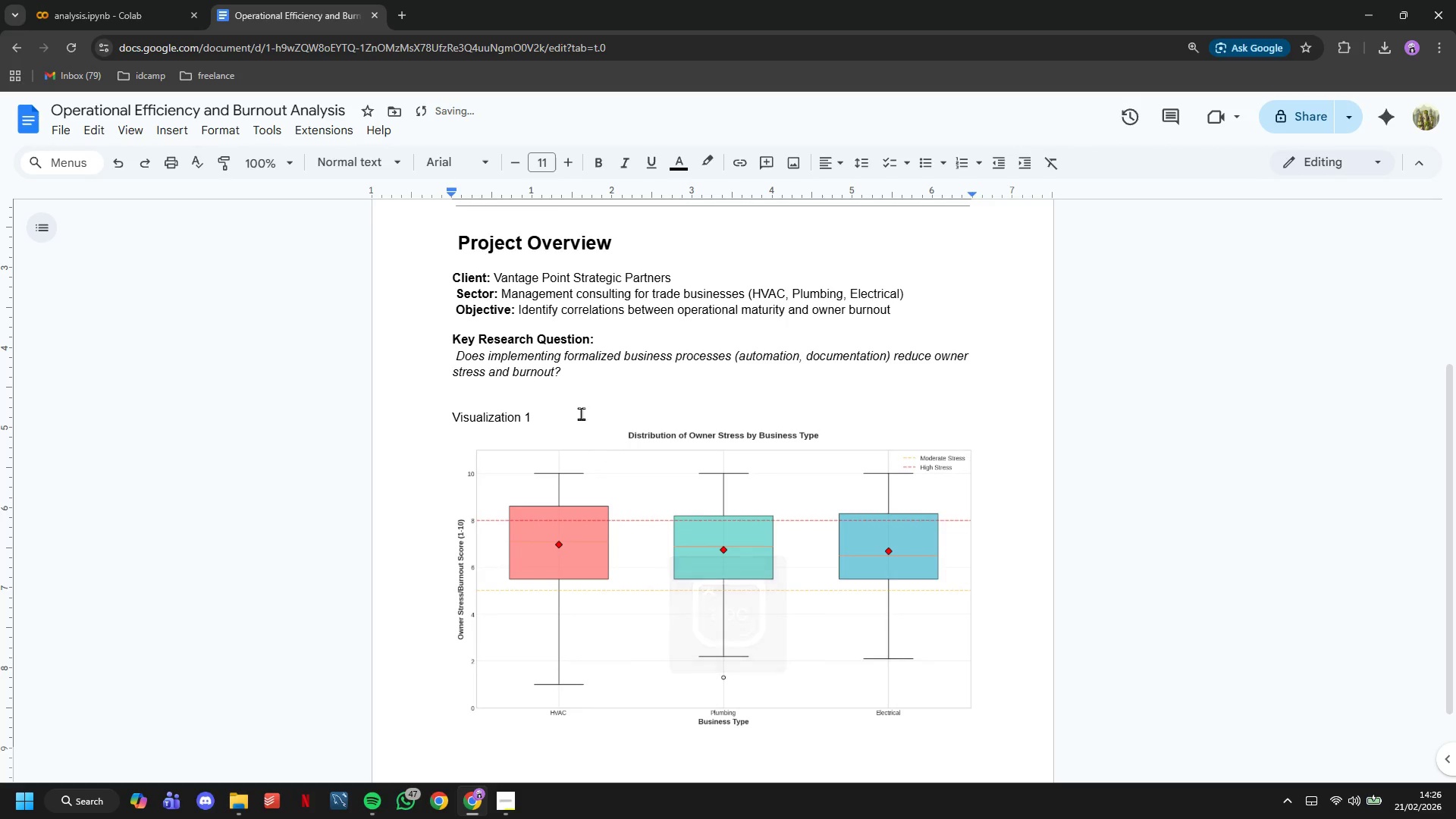 
left_click_drag(start_coordinate=[581, 413], to_coordinate=[337, 414])
 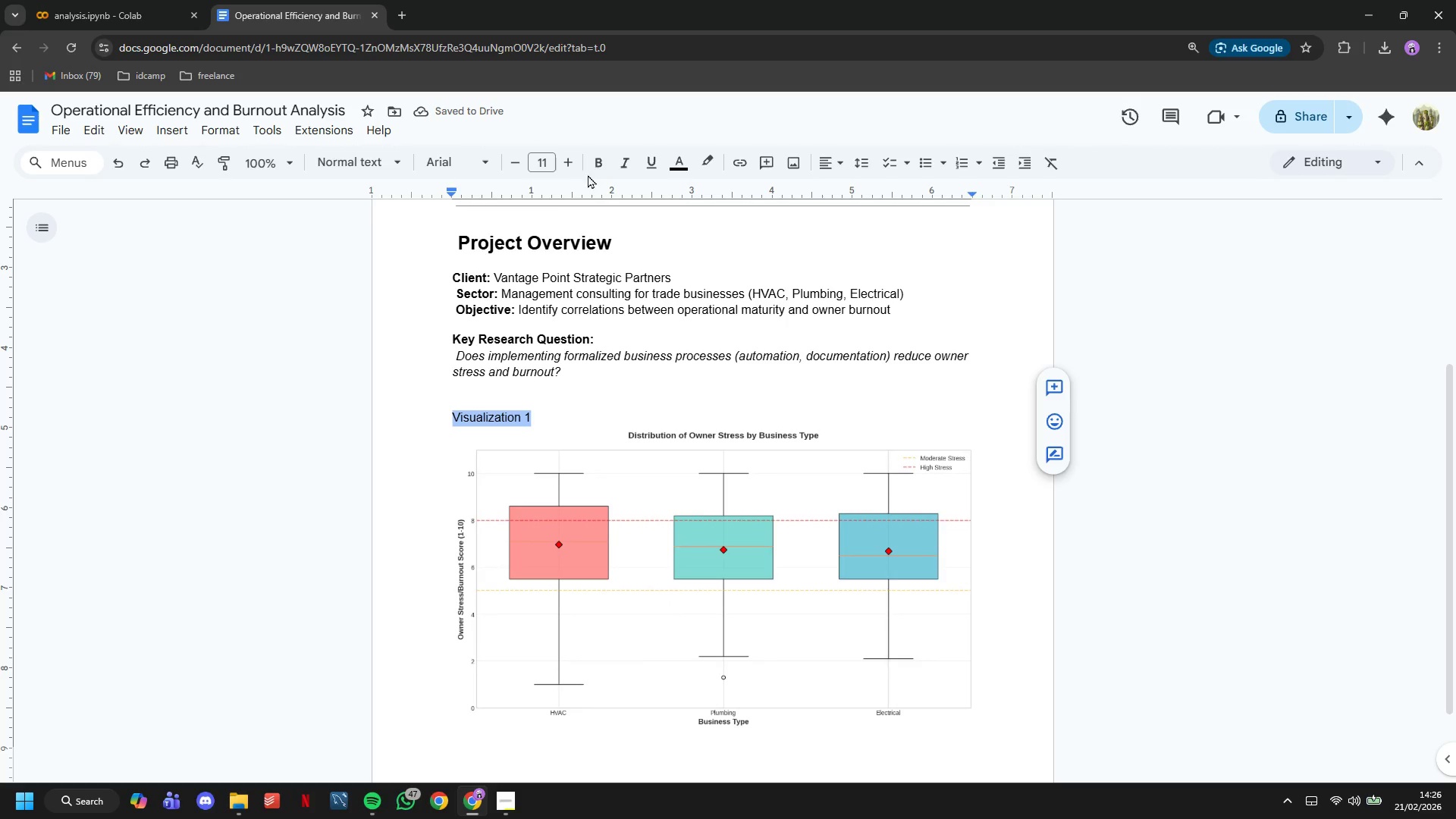 
left_click([597, 169])
 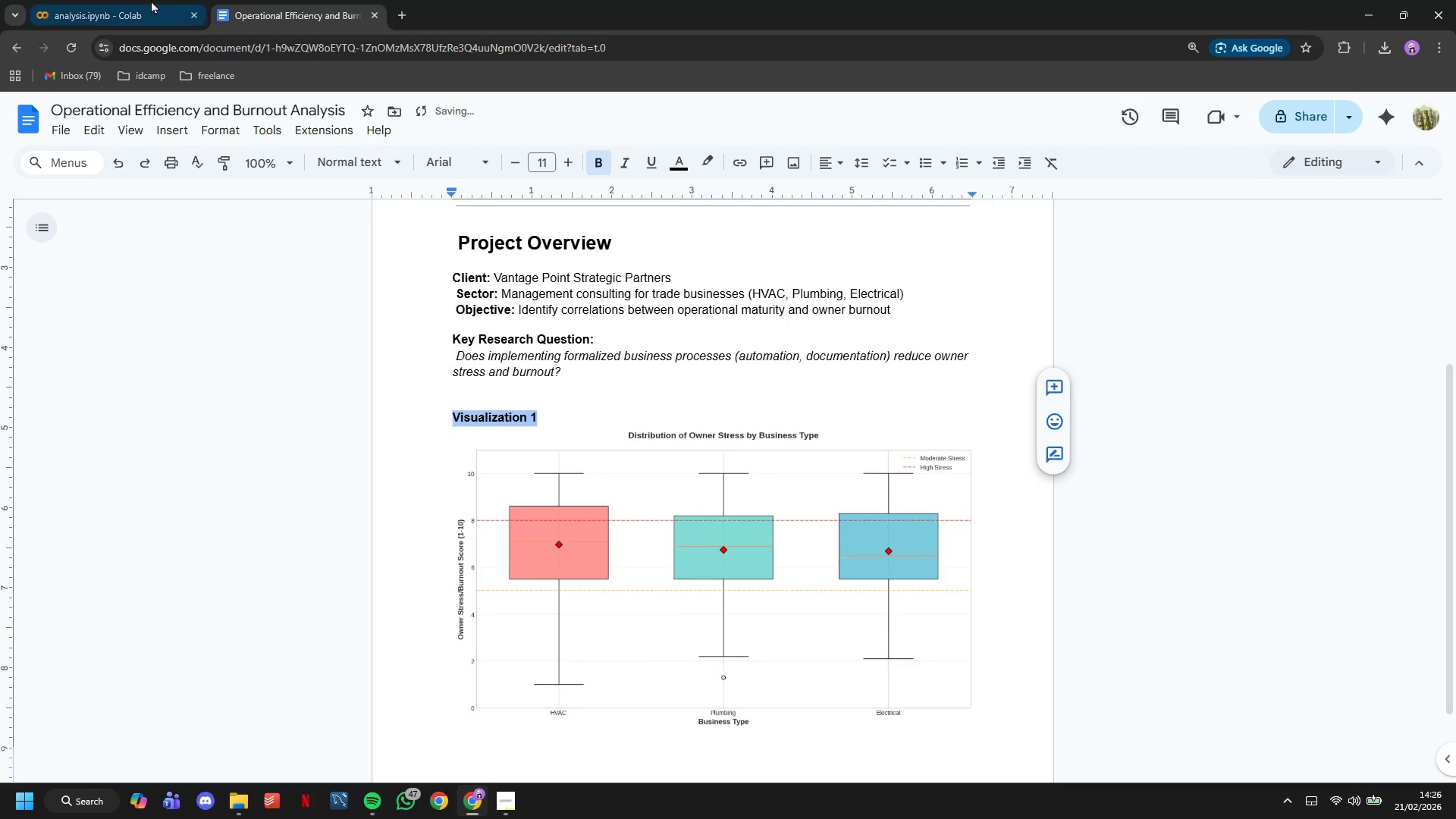 
left_click([146, 0])
 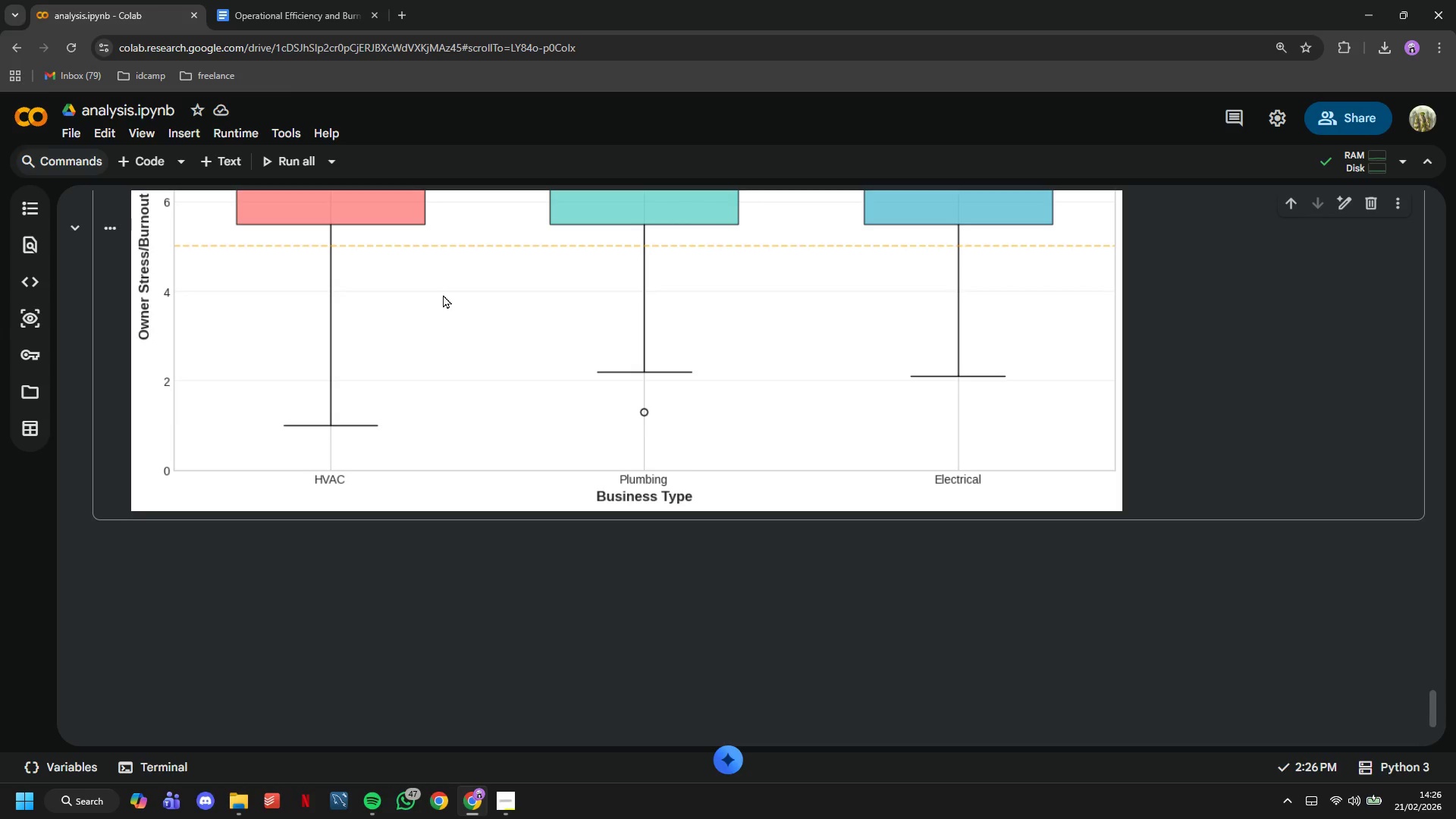 
wait(5.19)
 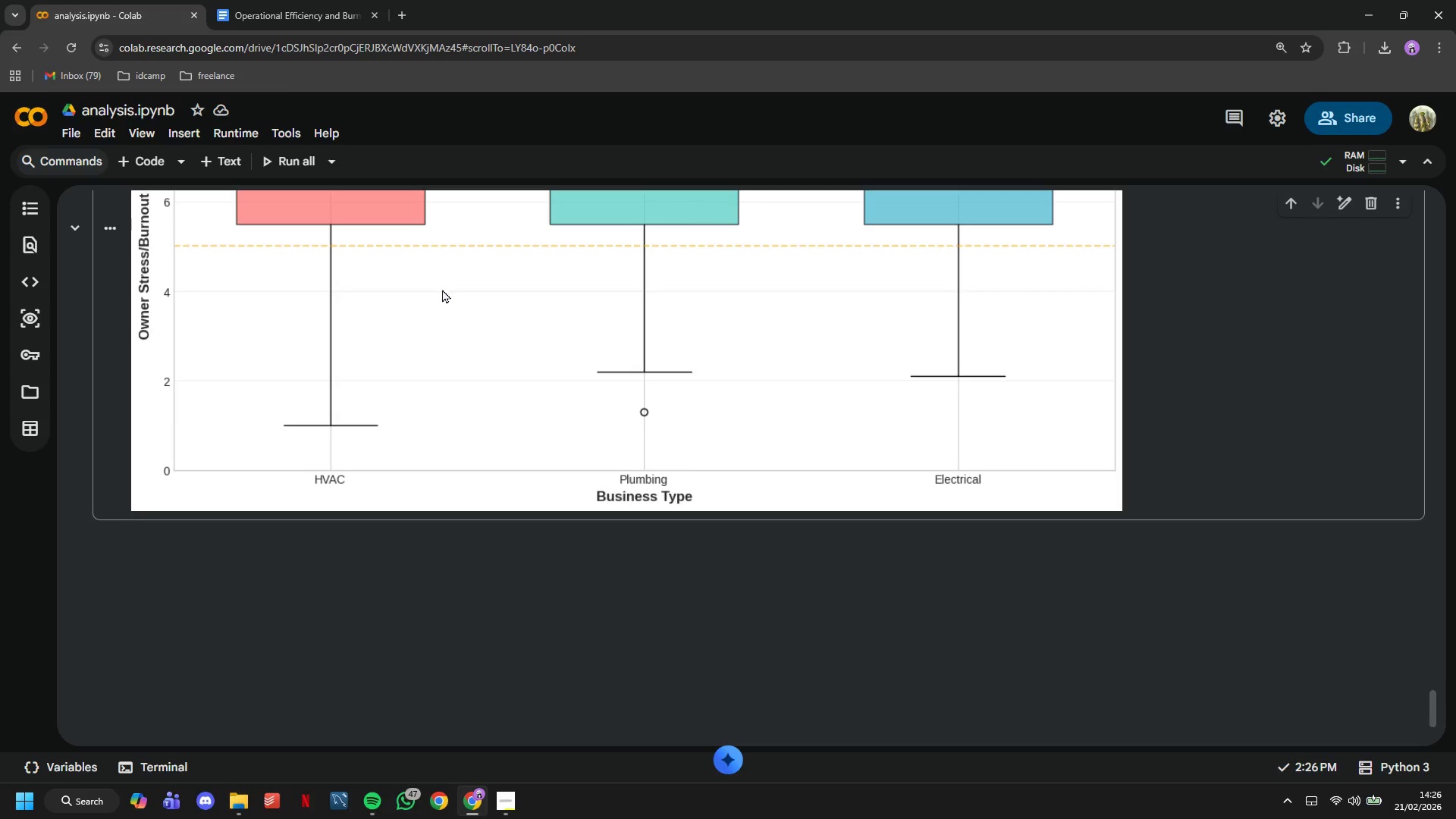 
scroll: coordinate [428, 420], scroll_direction: up, amount: 2.0
 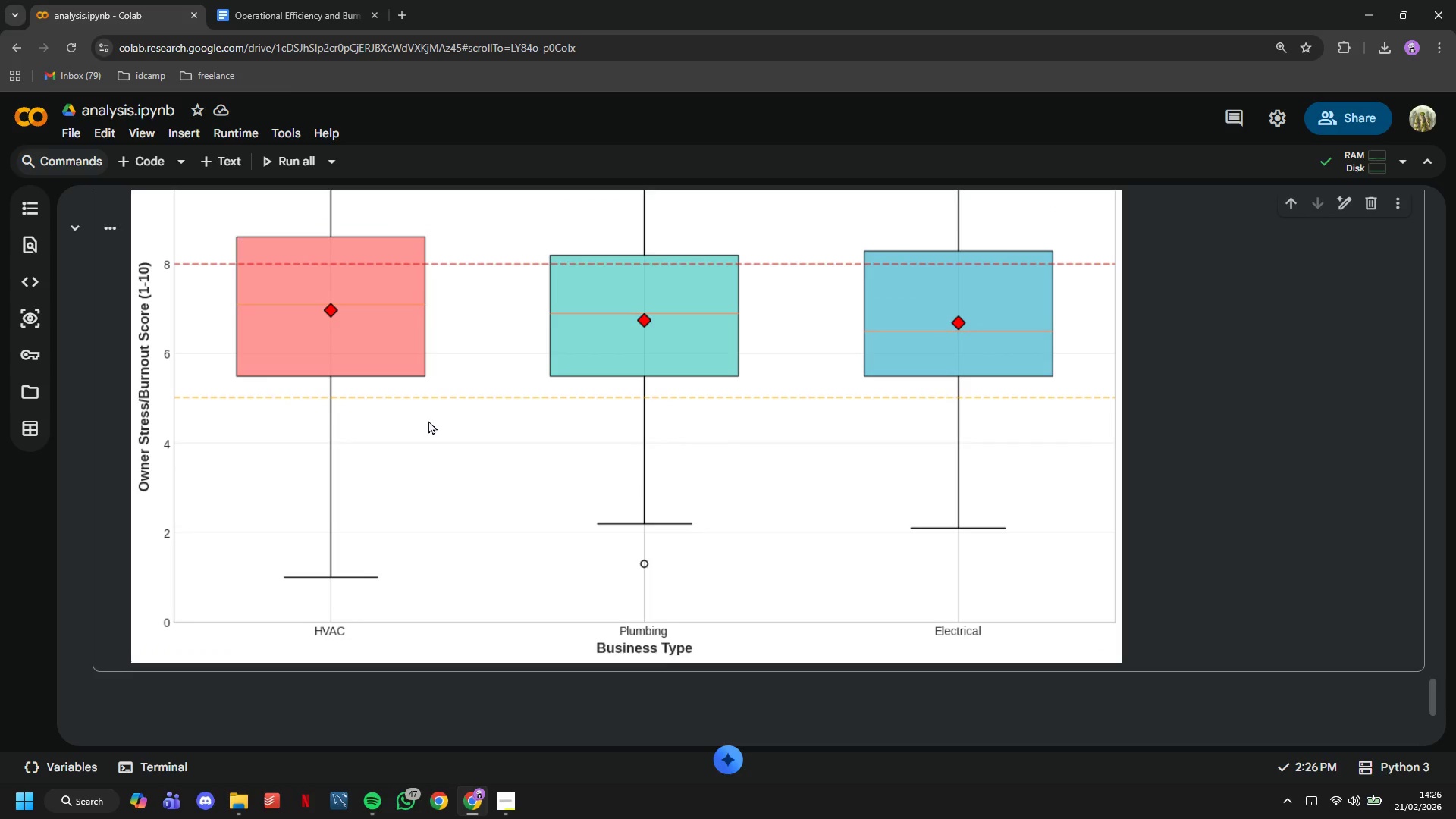 
left_click([428, 420])
 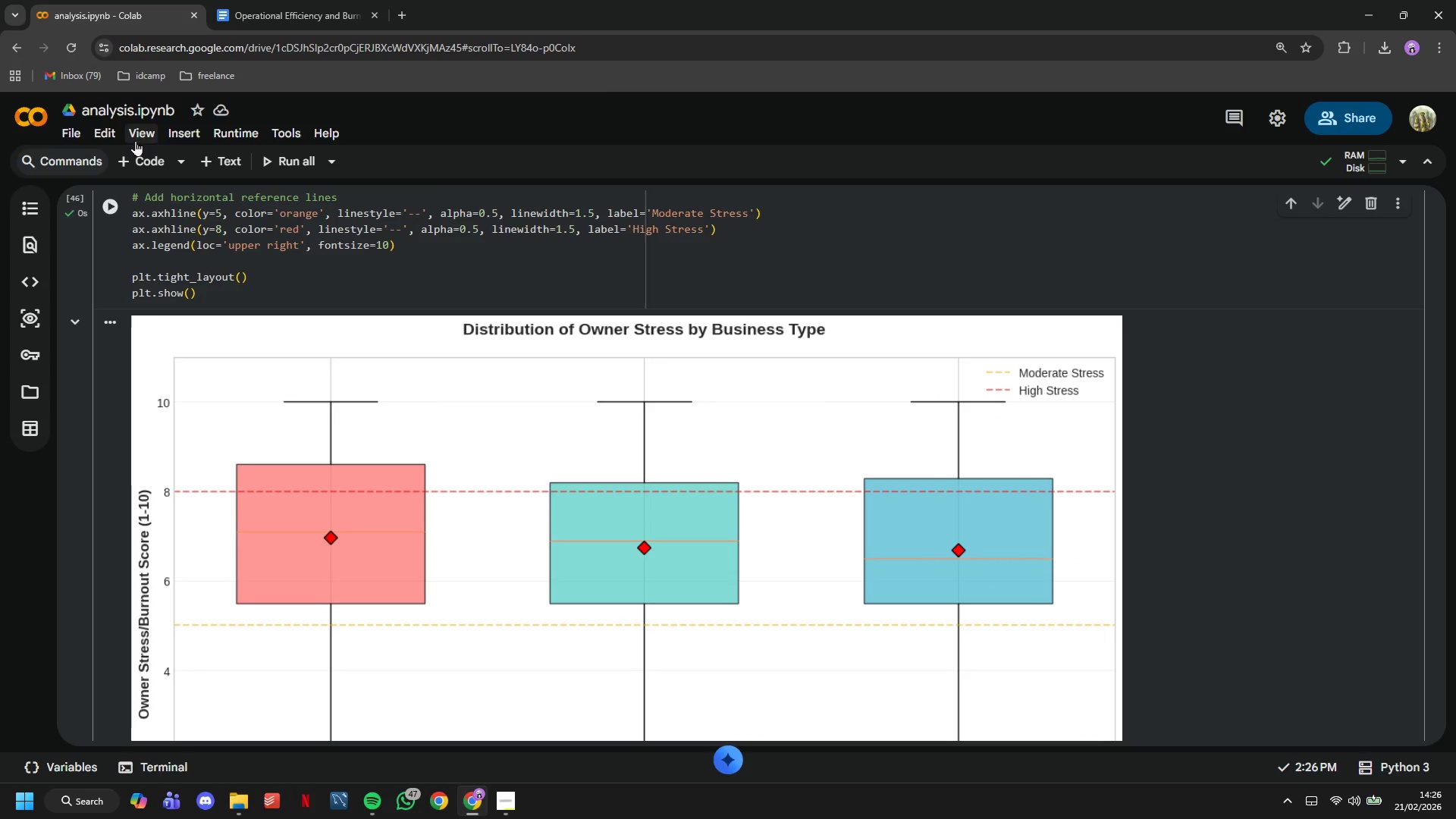 
left_click([225, 155])
 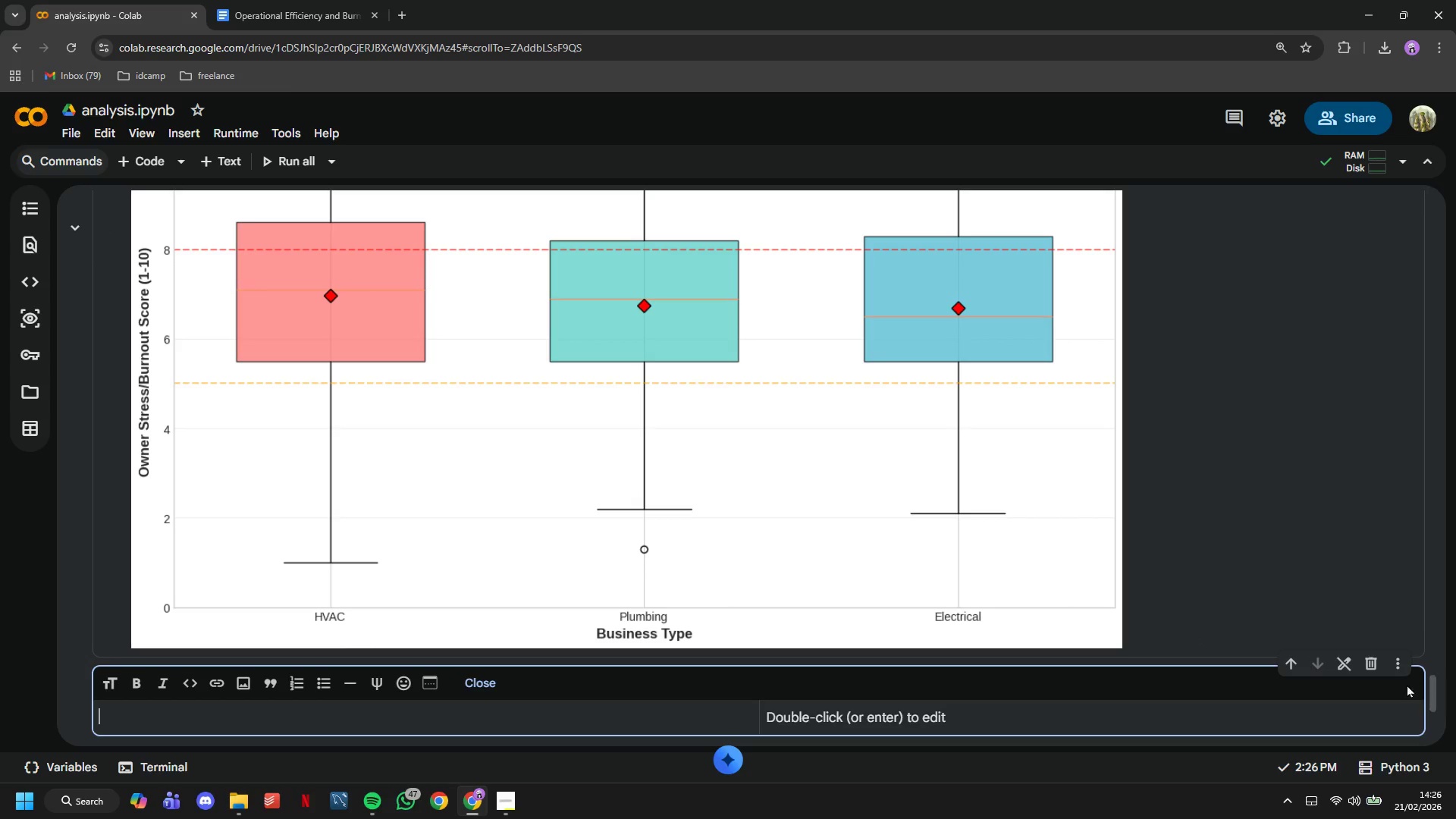 
left_click([1374, 668])
 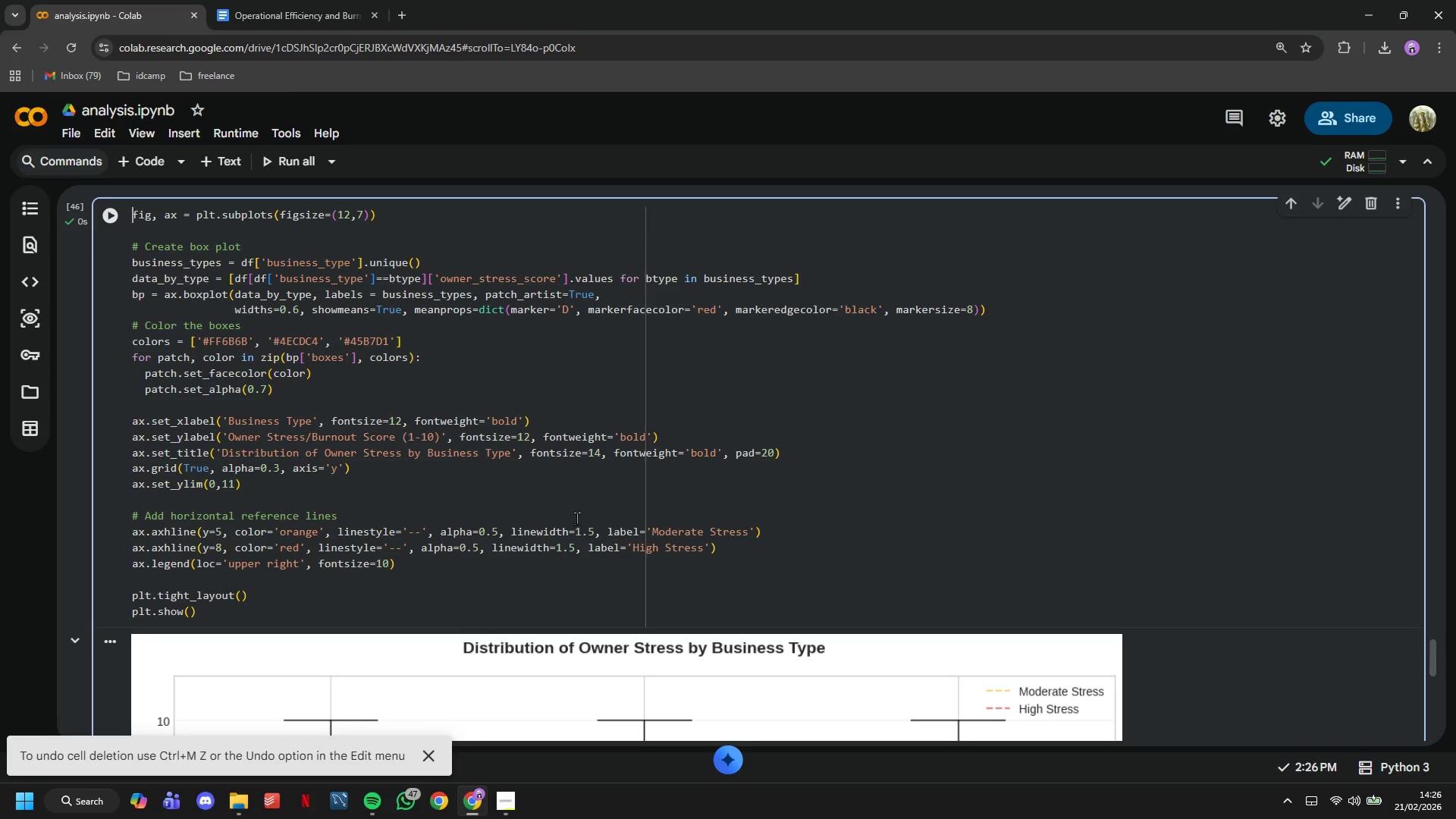 
scroll: coordinate [197, 308], scroll_direction: down, amount: 11.0
 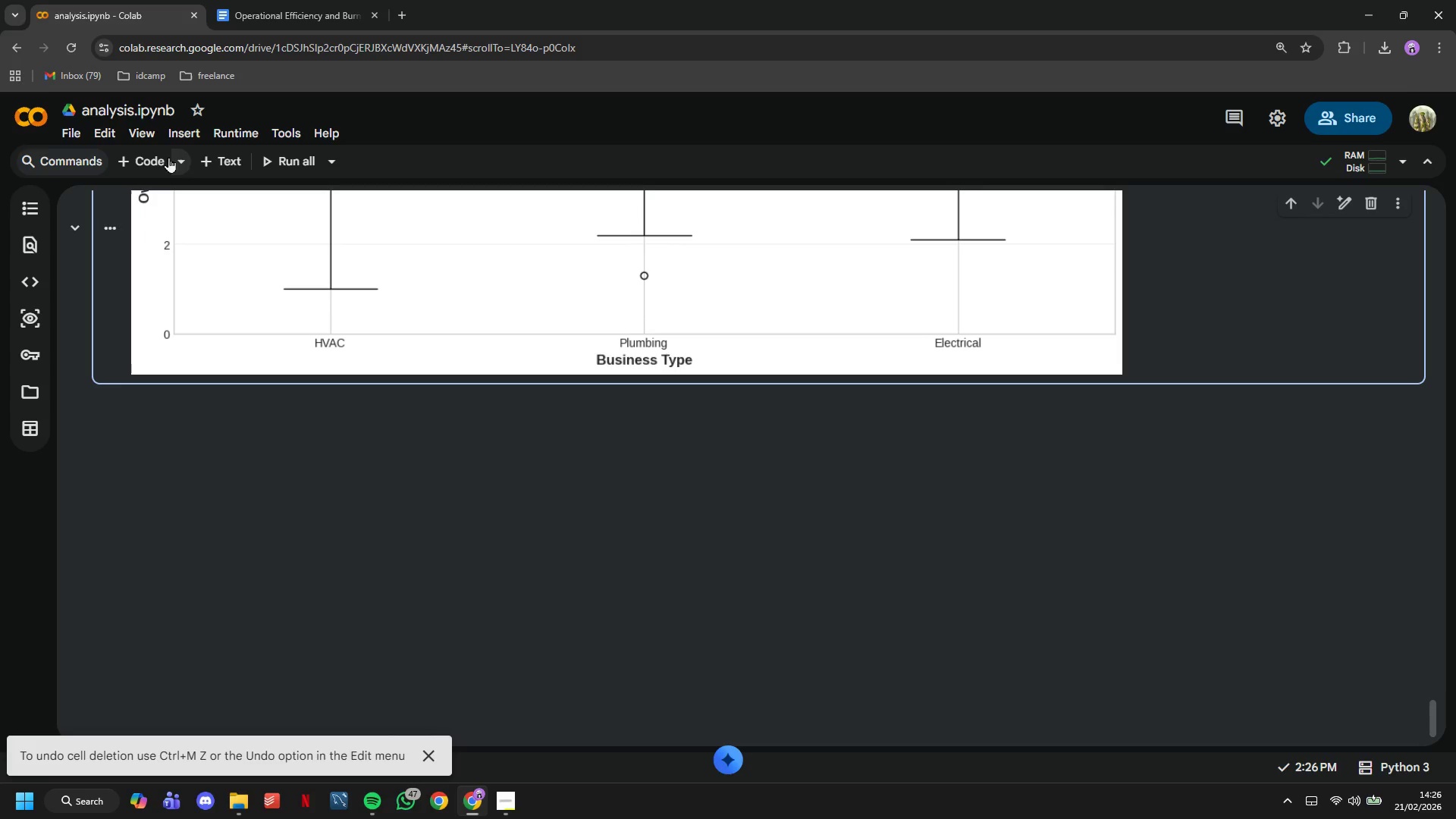 
left_click([160, 157])
 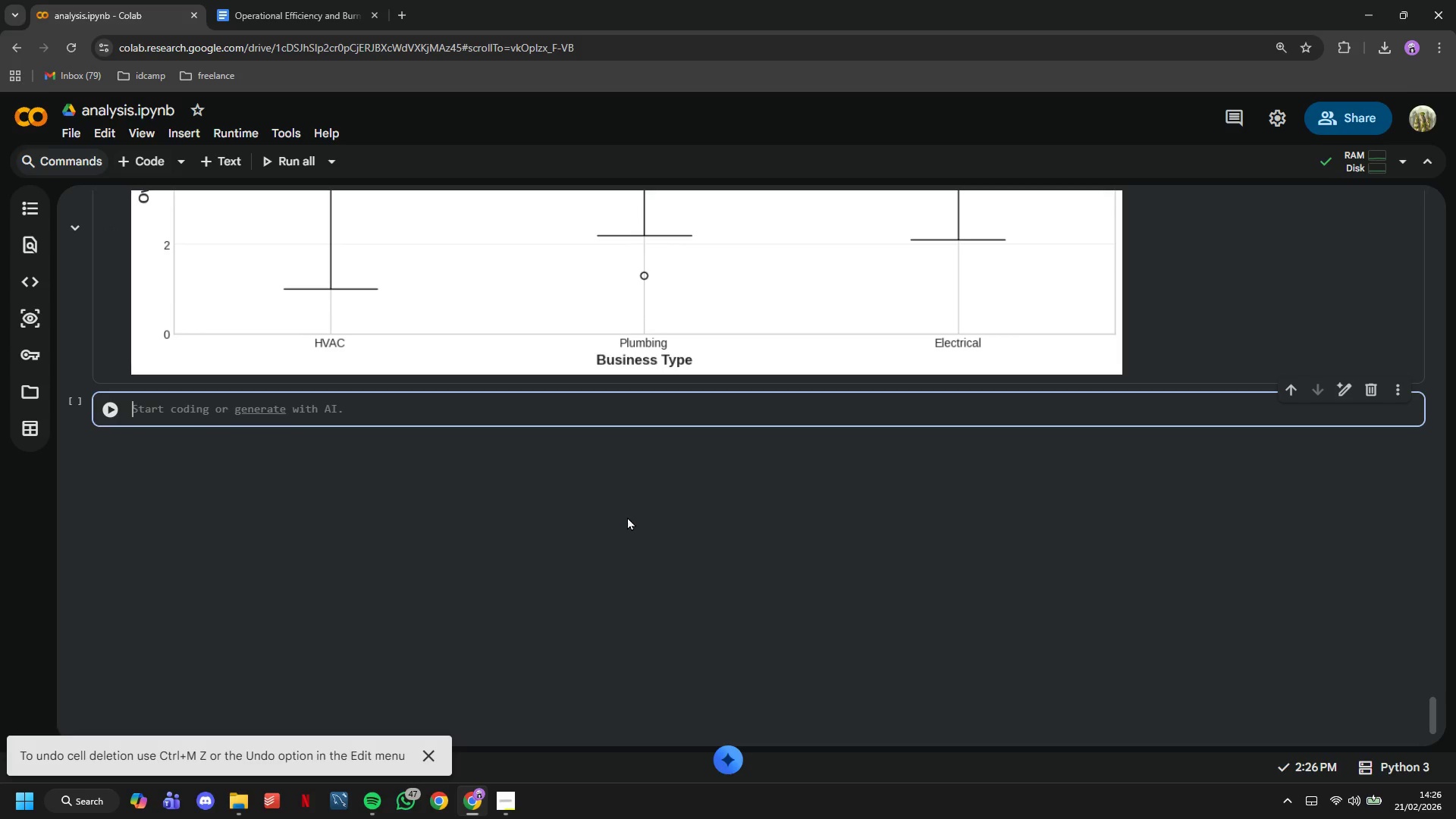 
type(# Statistical Comparison)
 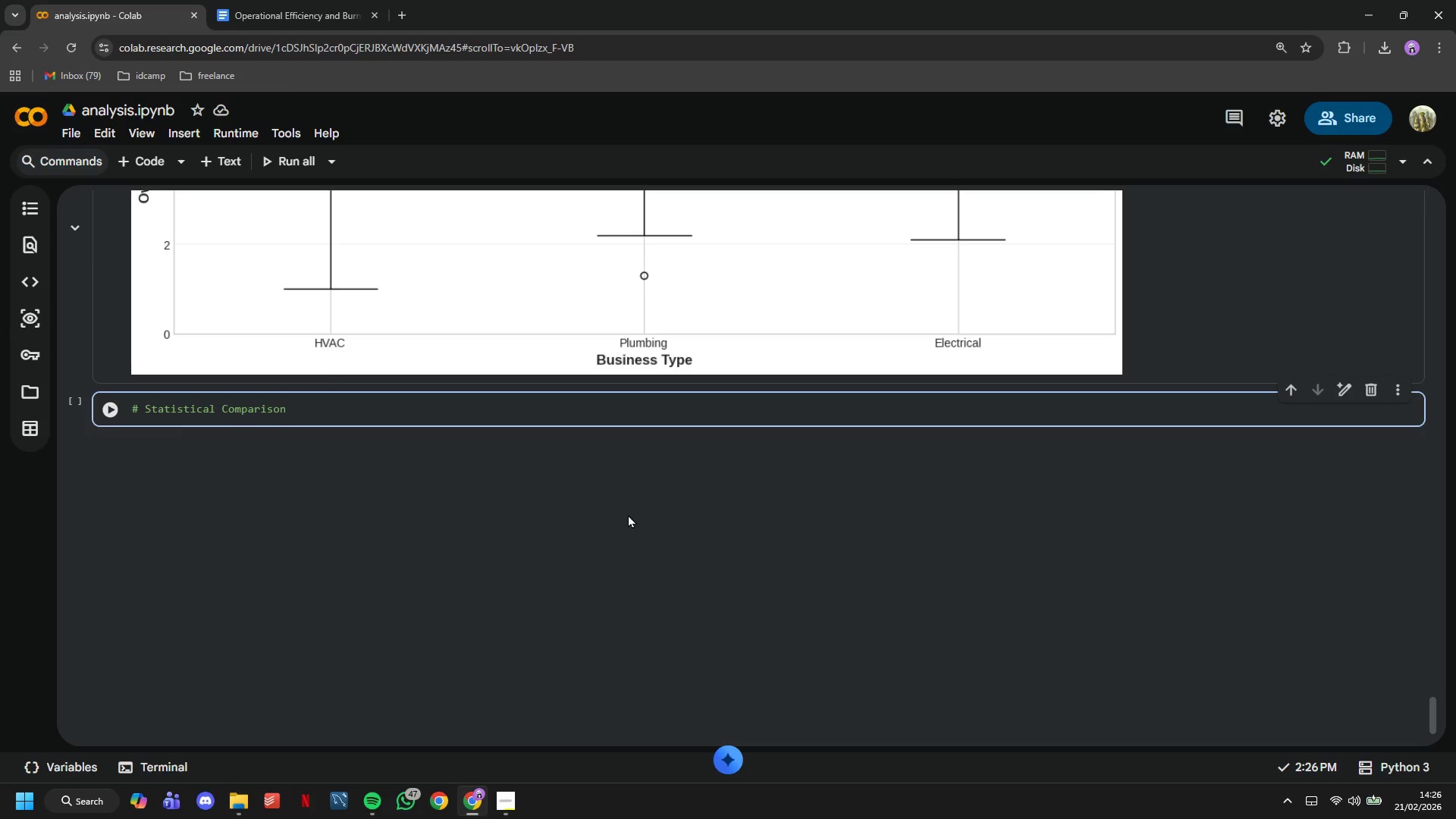 
wait(11.52)
 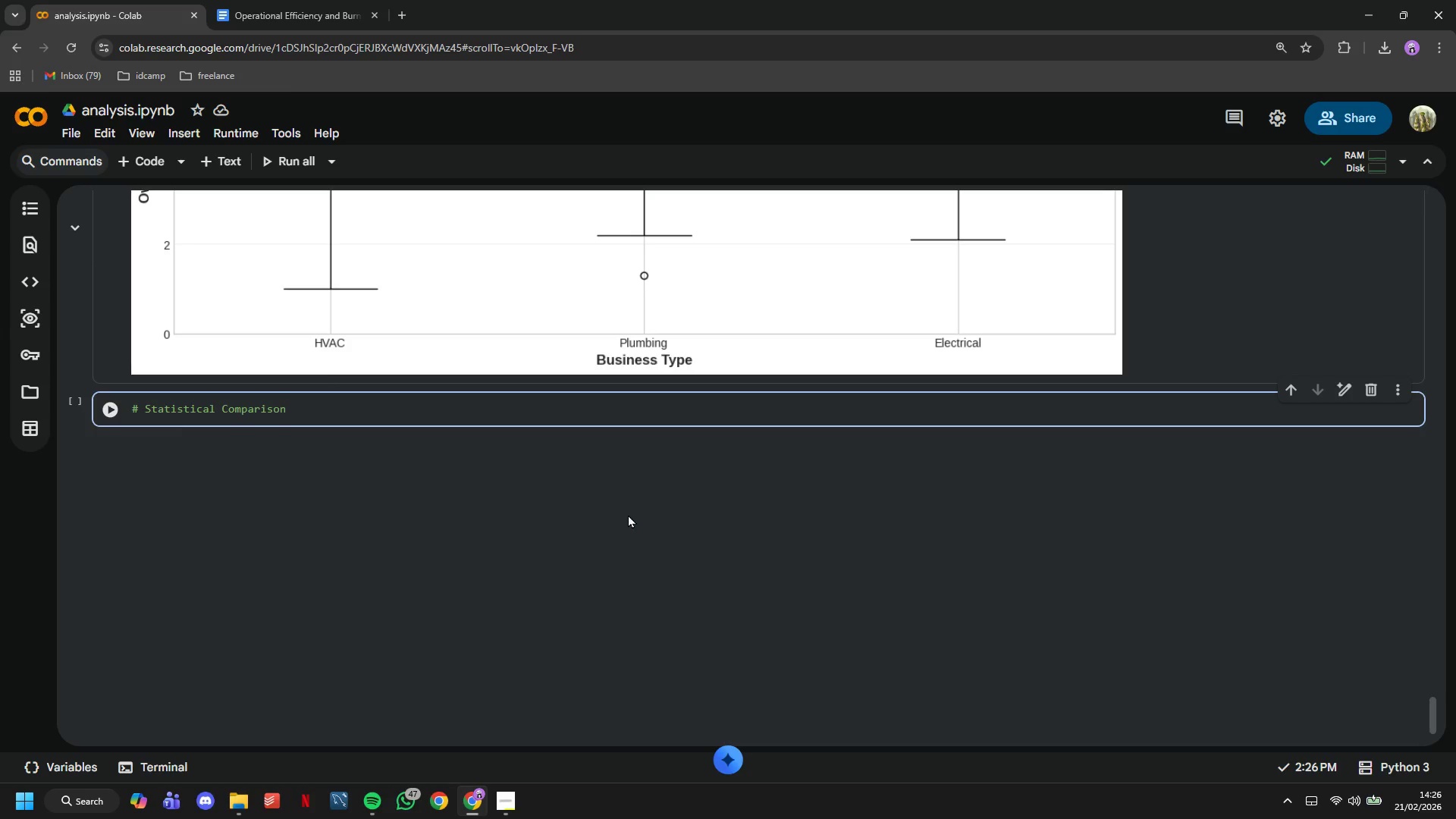 
key(Enter)
 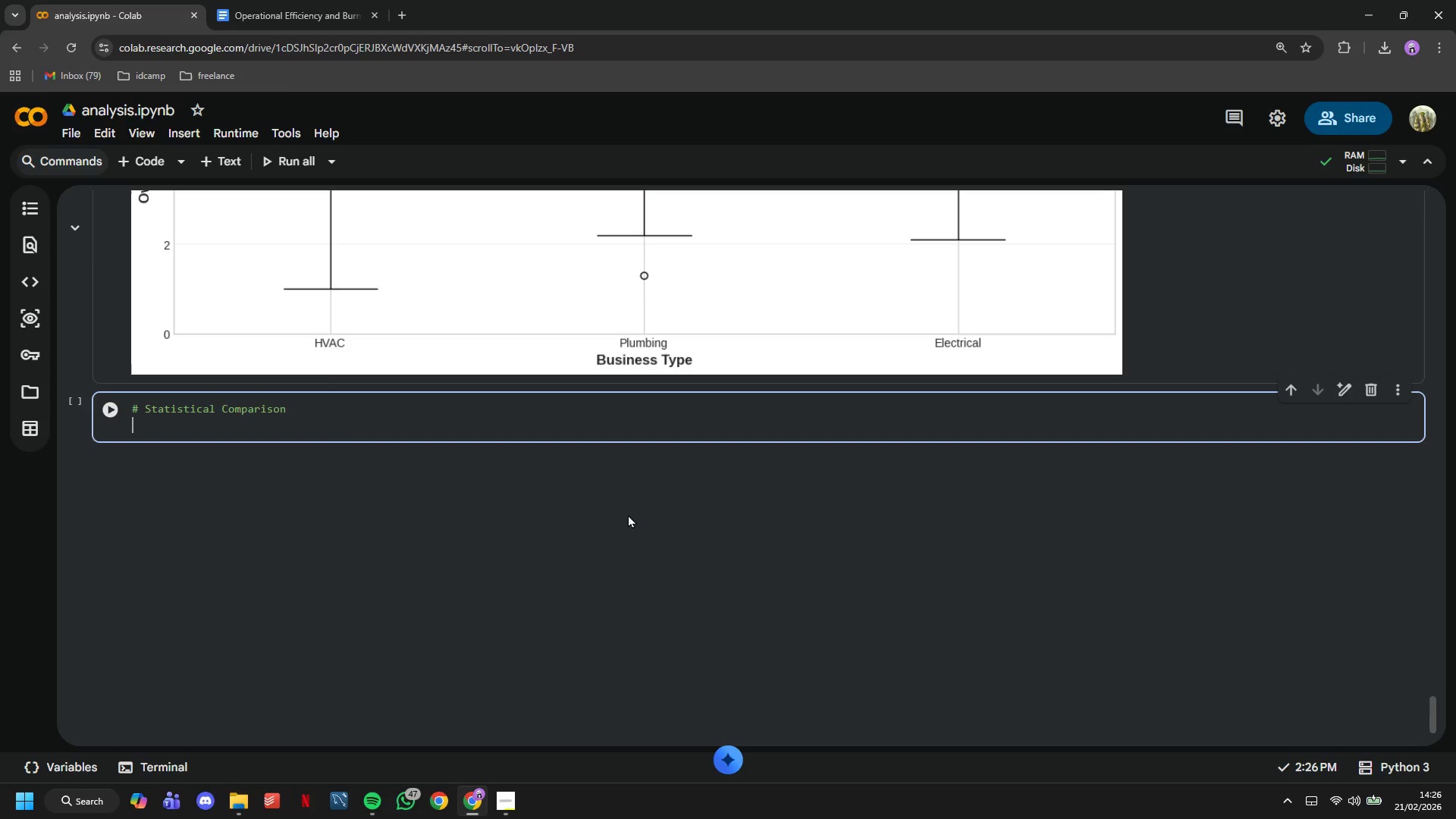 
key(Enter)
 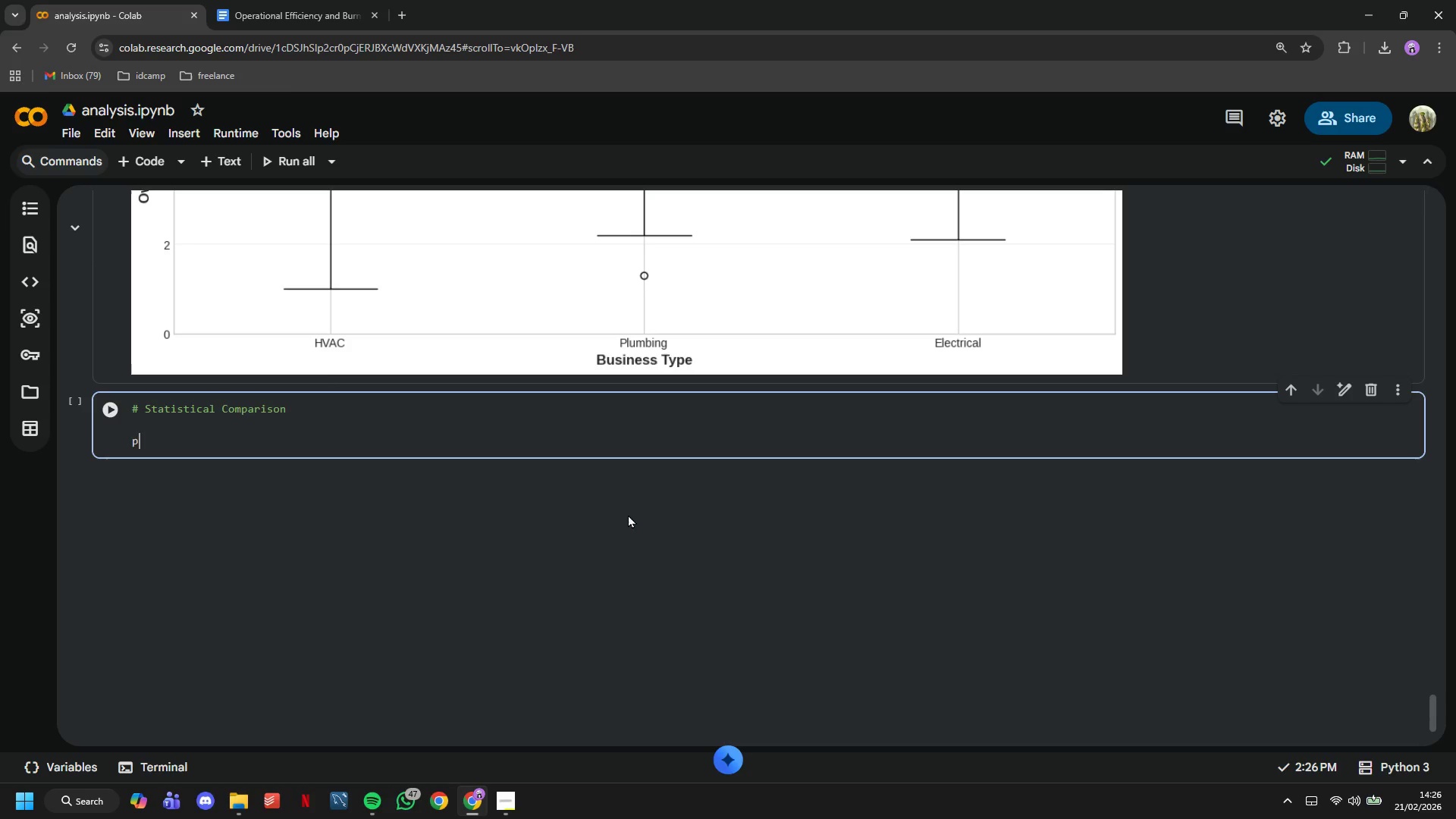 
type(print("Statistical Comaprsion (ANOVA)
 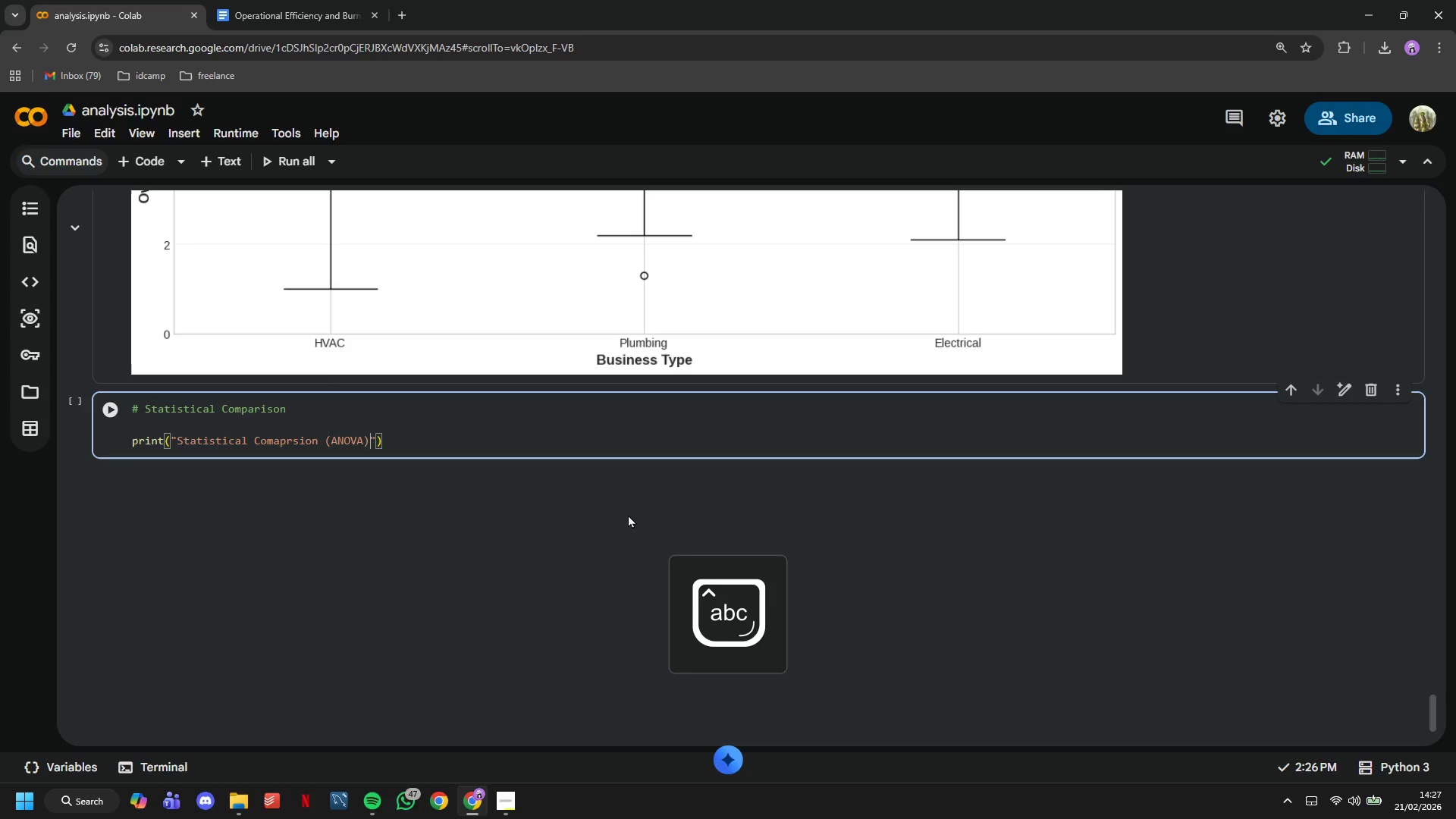 
 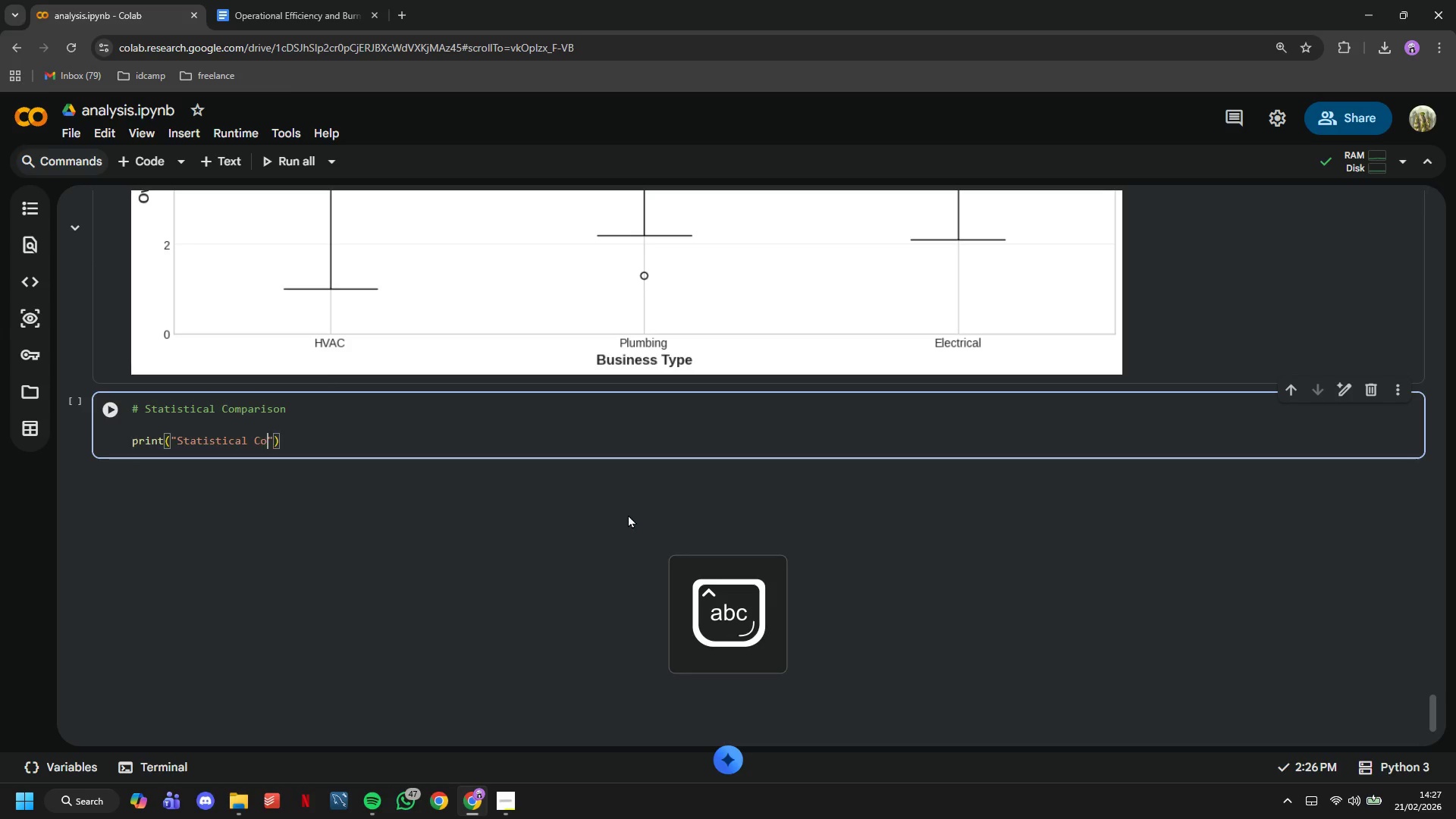 
key(ArrowRight)
 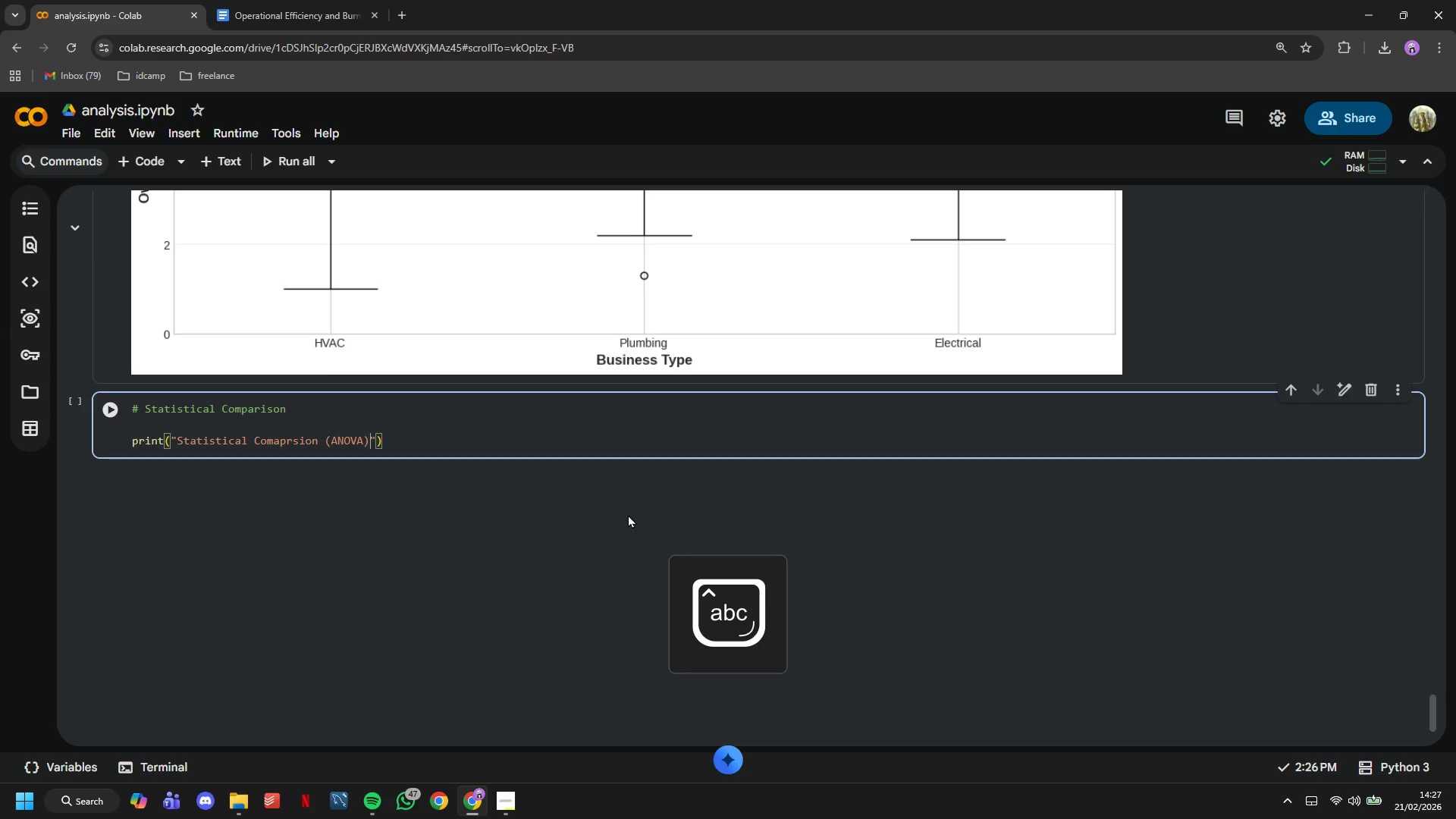 
key(Shift+Semicolon)
 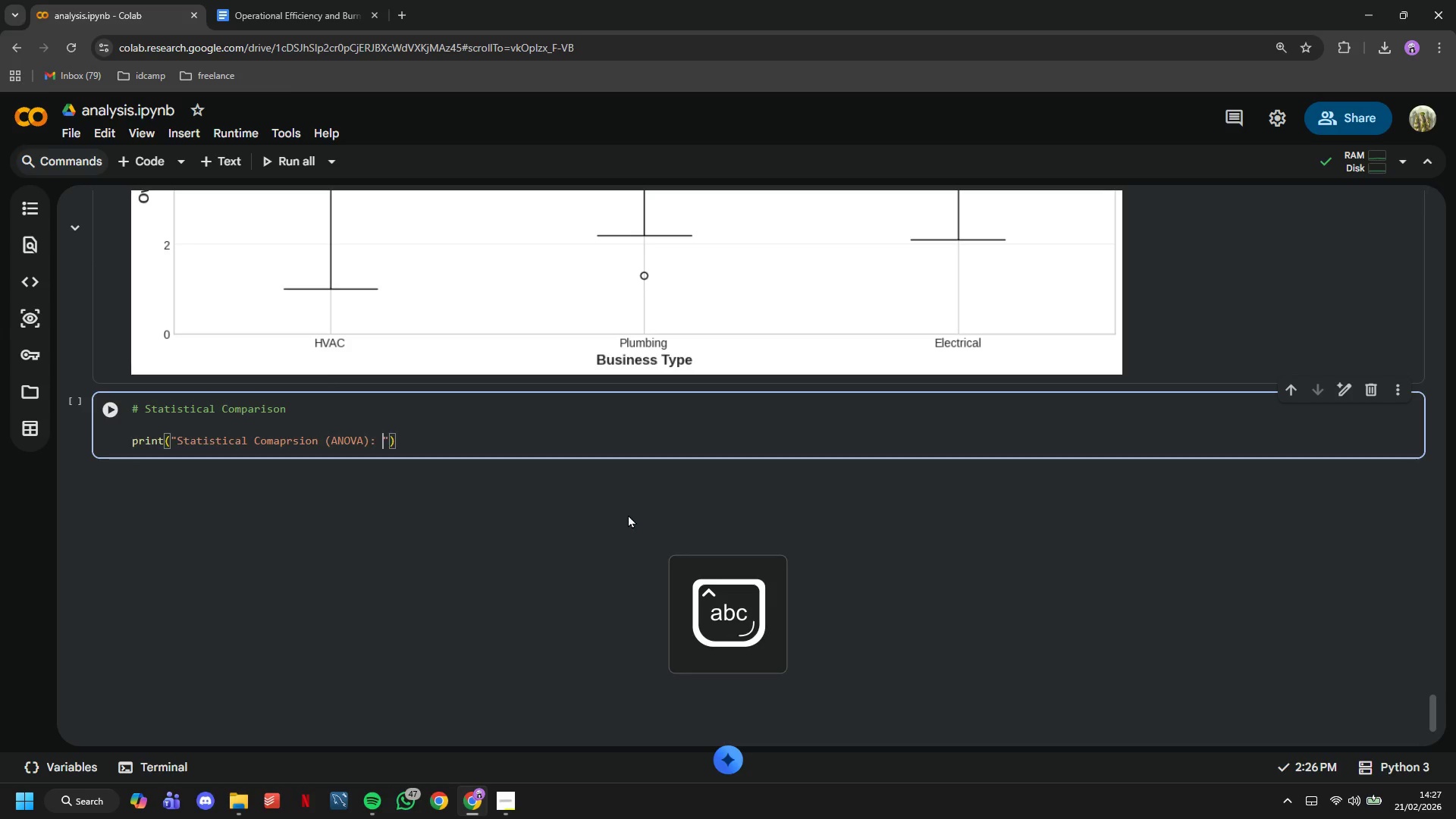 
key(Space)
 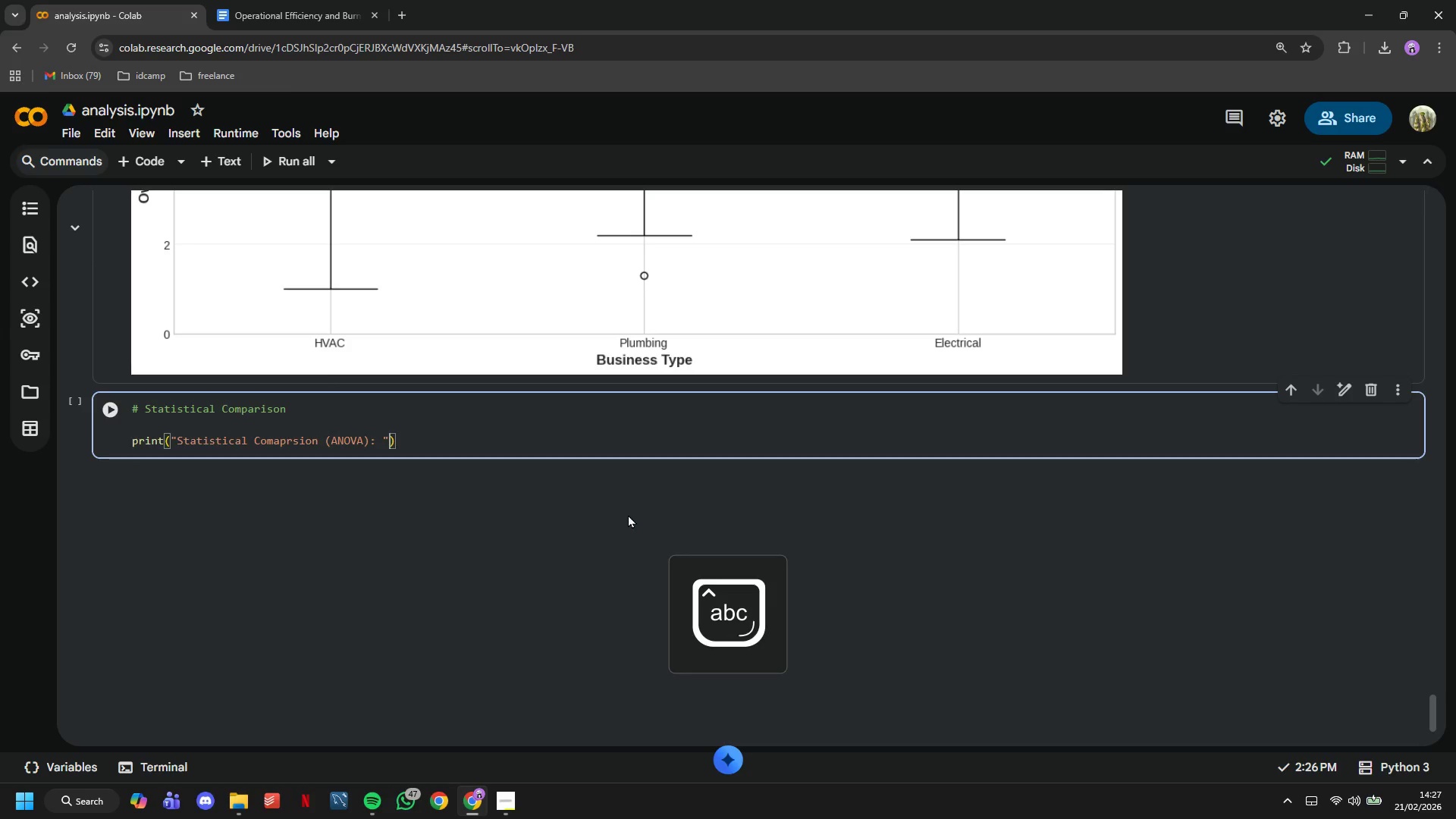 
key(ArrowRight)
 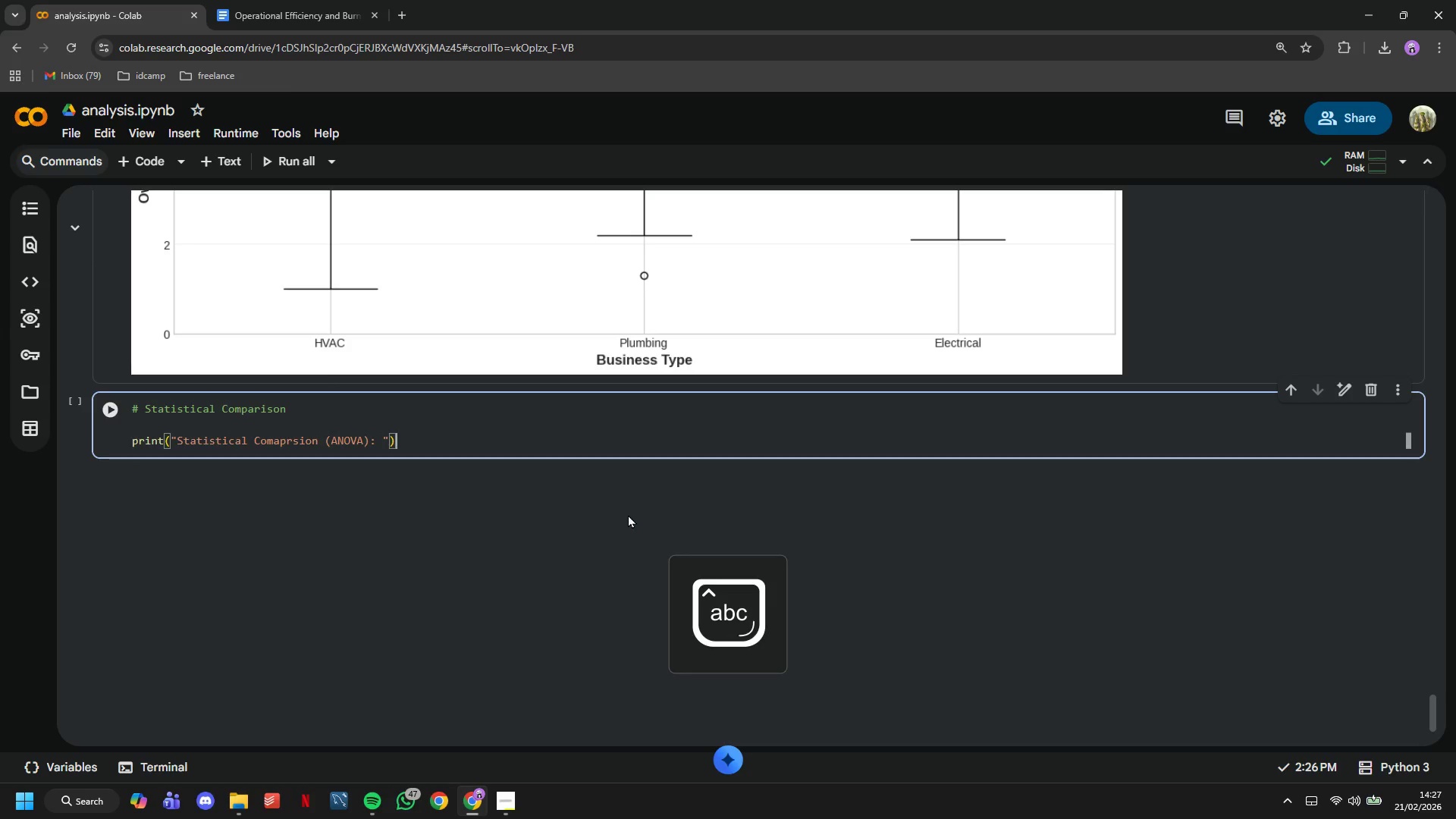 
key(ArrowRight)
 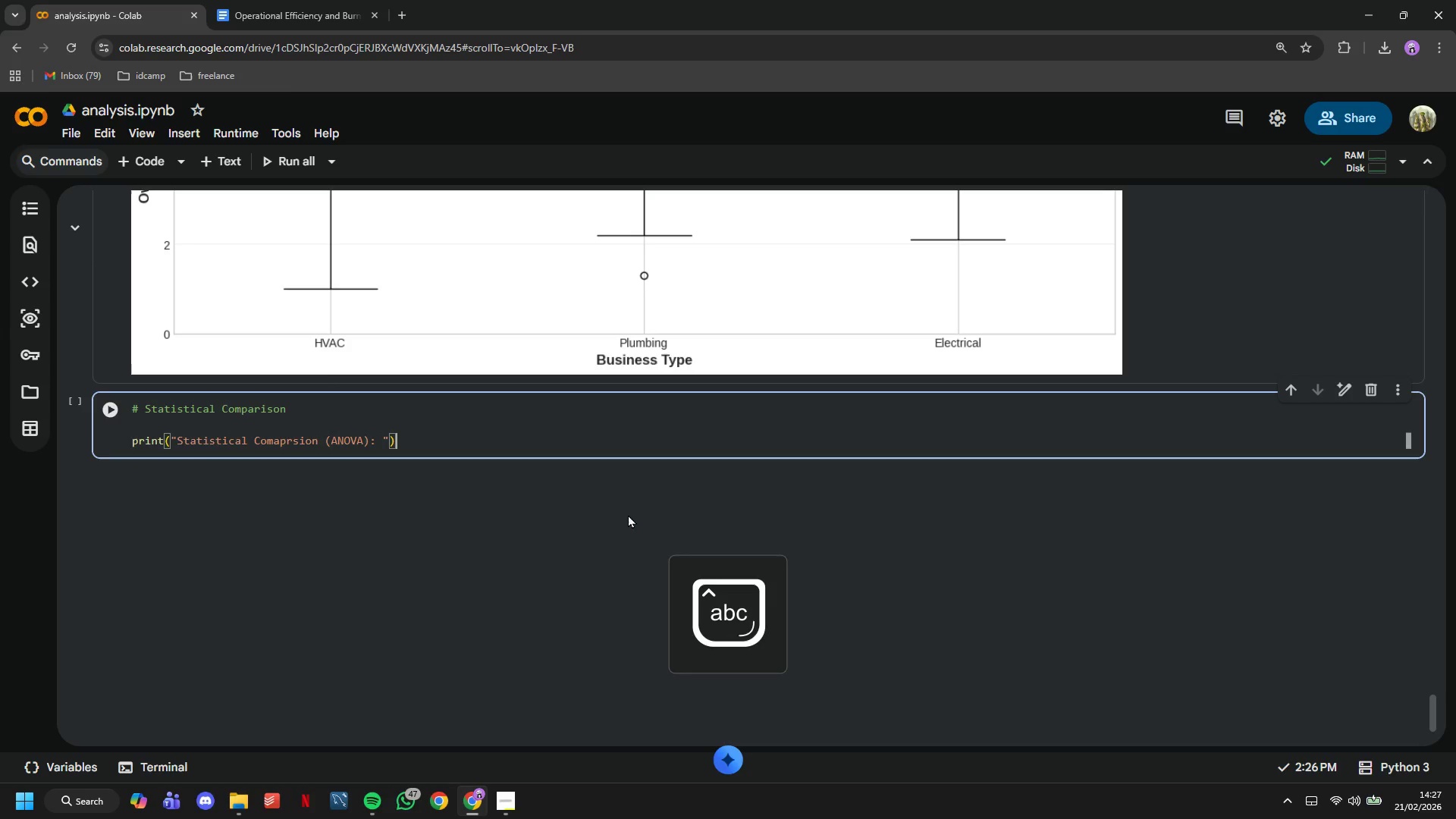 
key(Enter)
 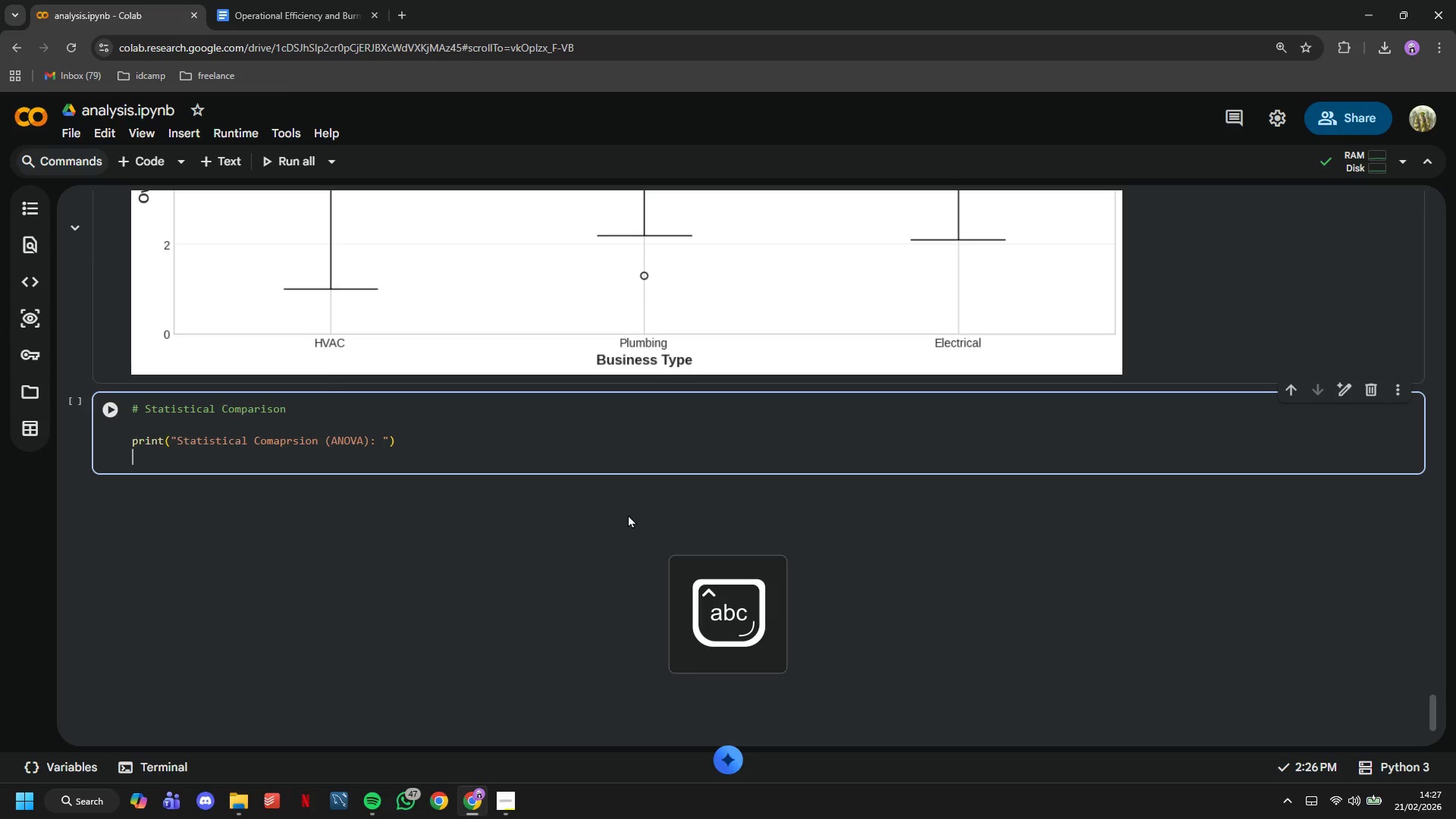 
key(Enter)
 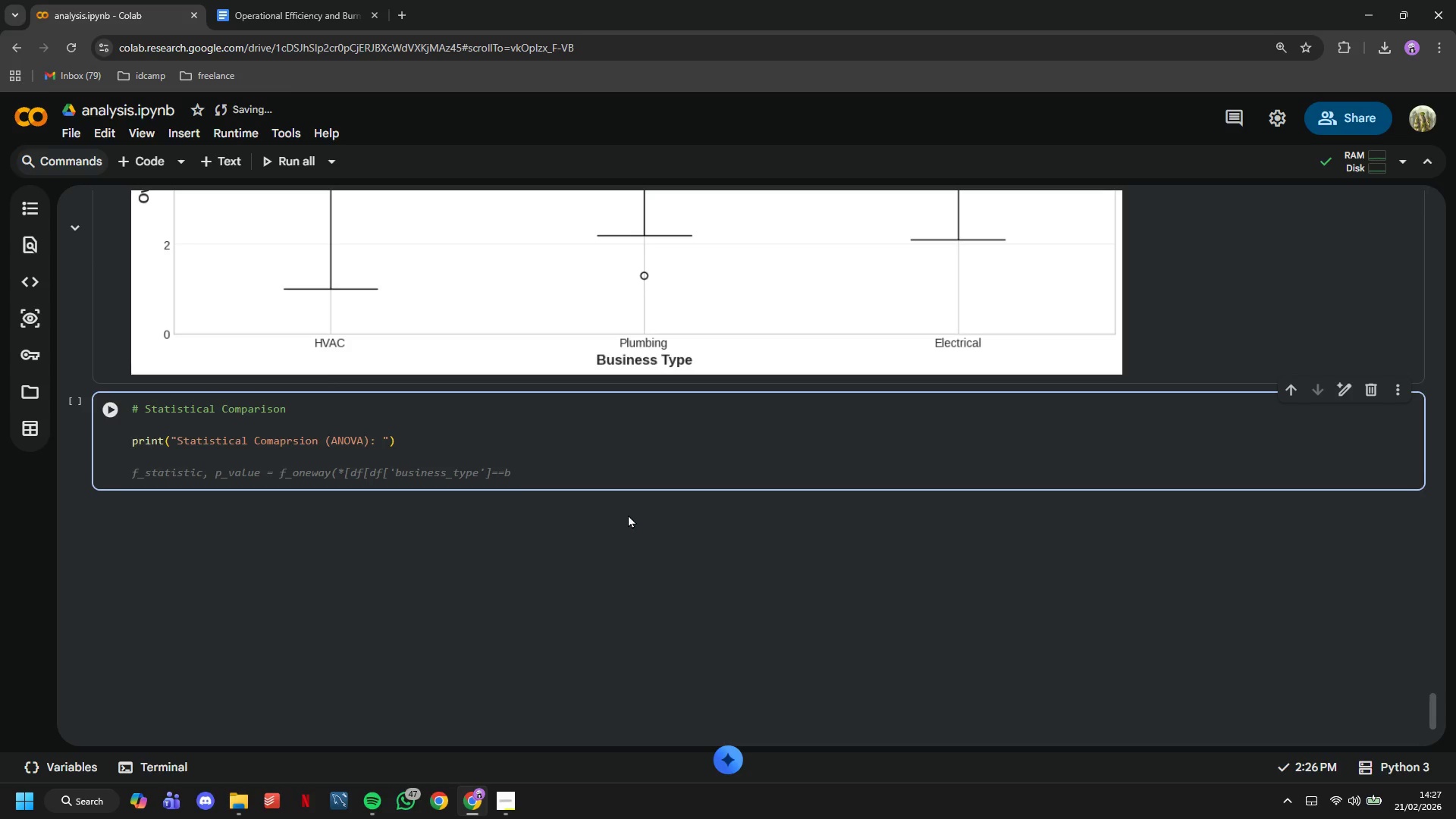 
wait(12.69)
 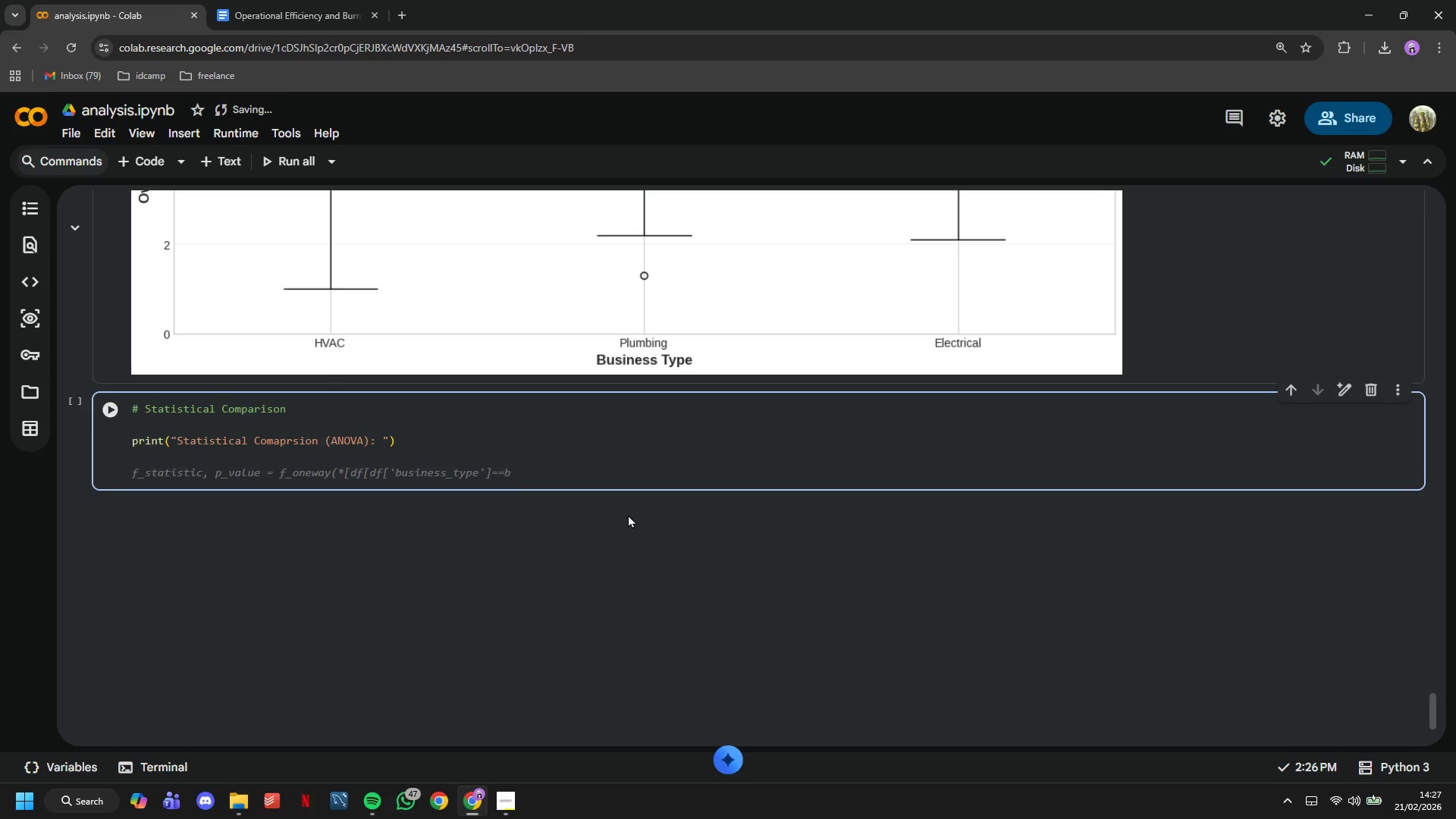 
type(groups = )
 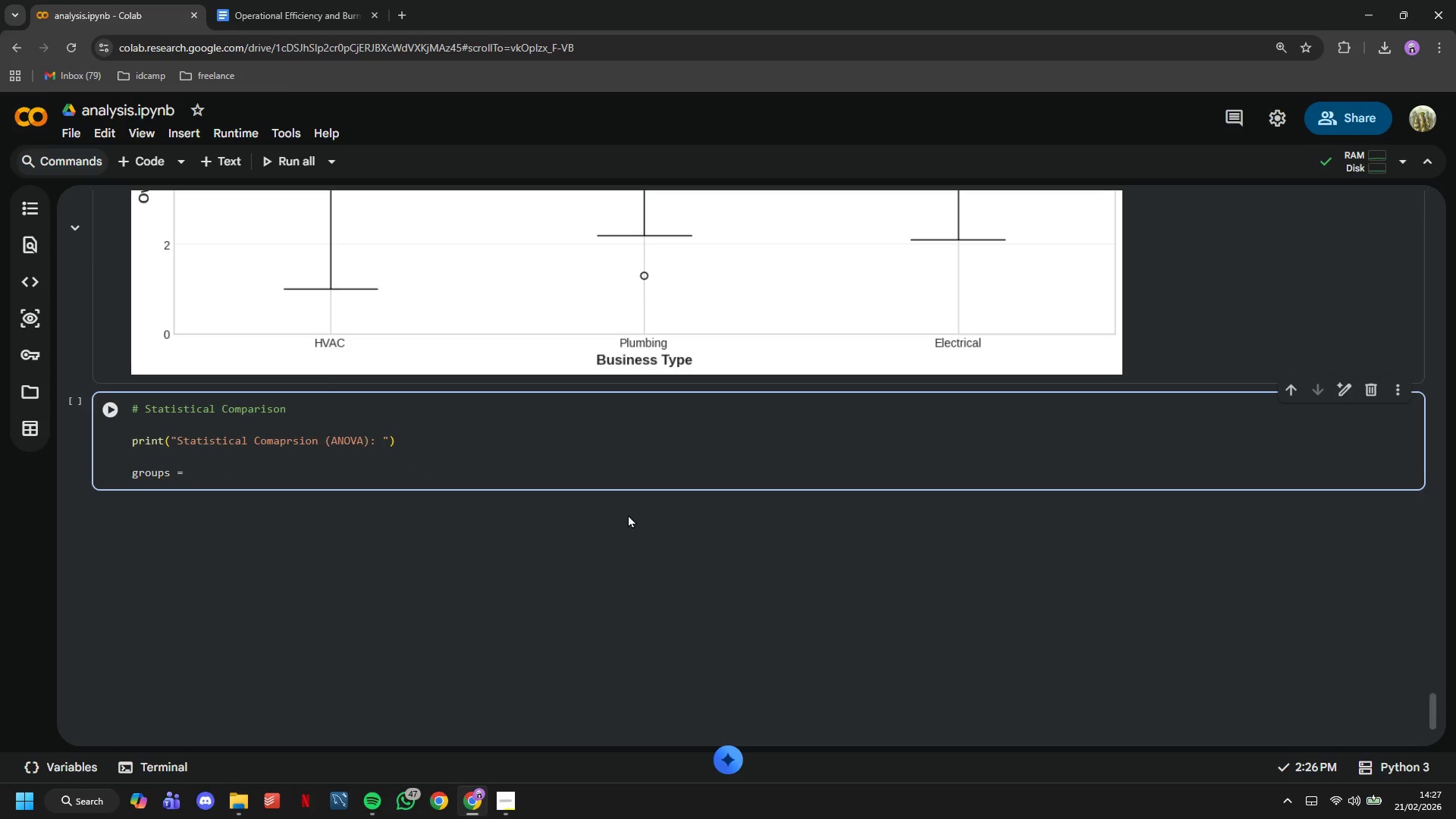 
type([df[df['business_type)
 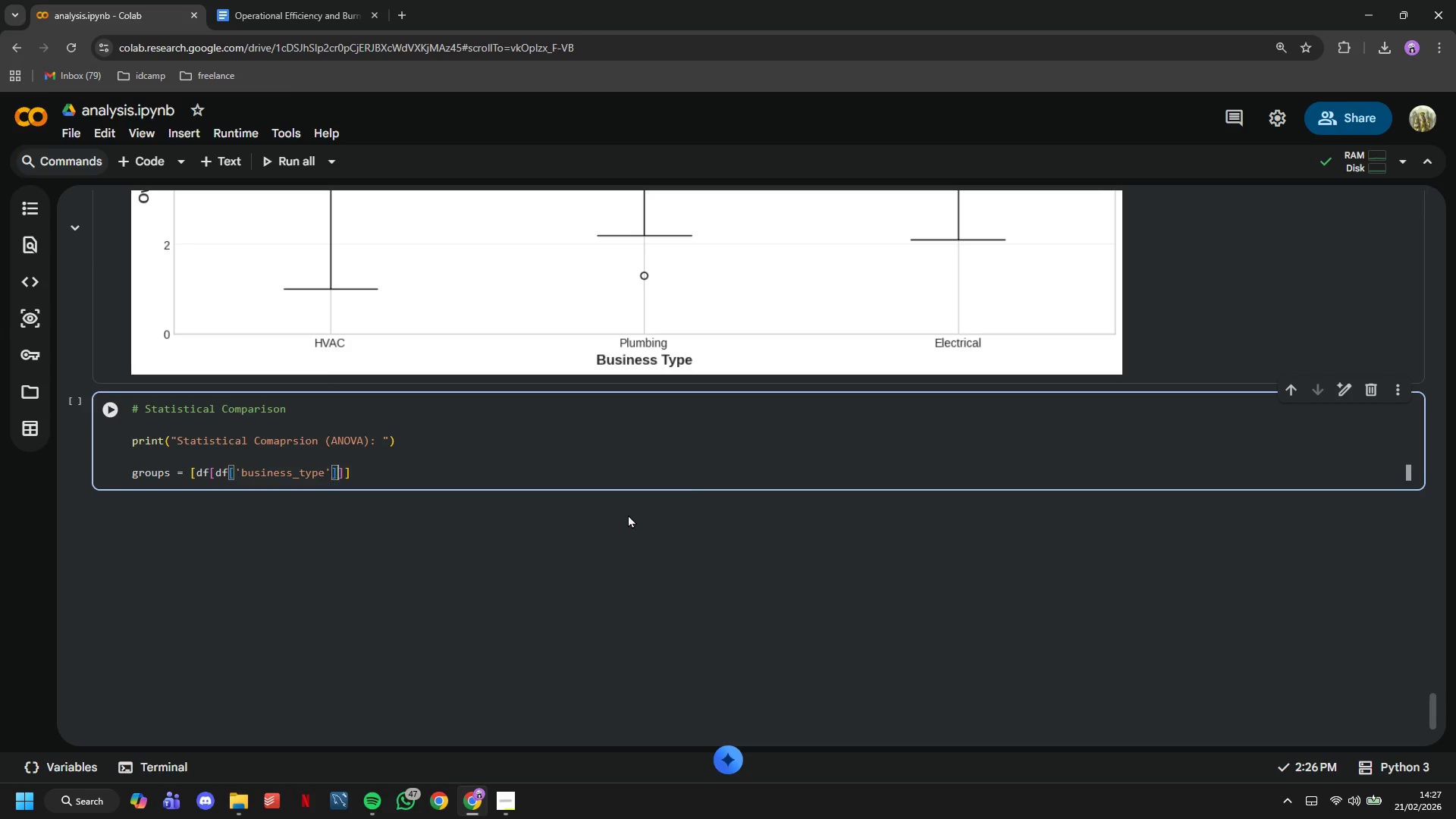 
 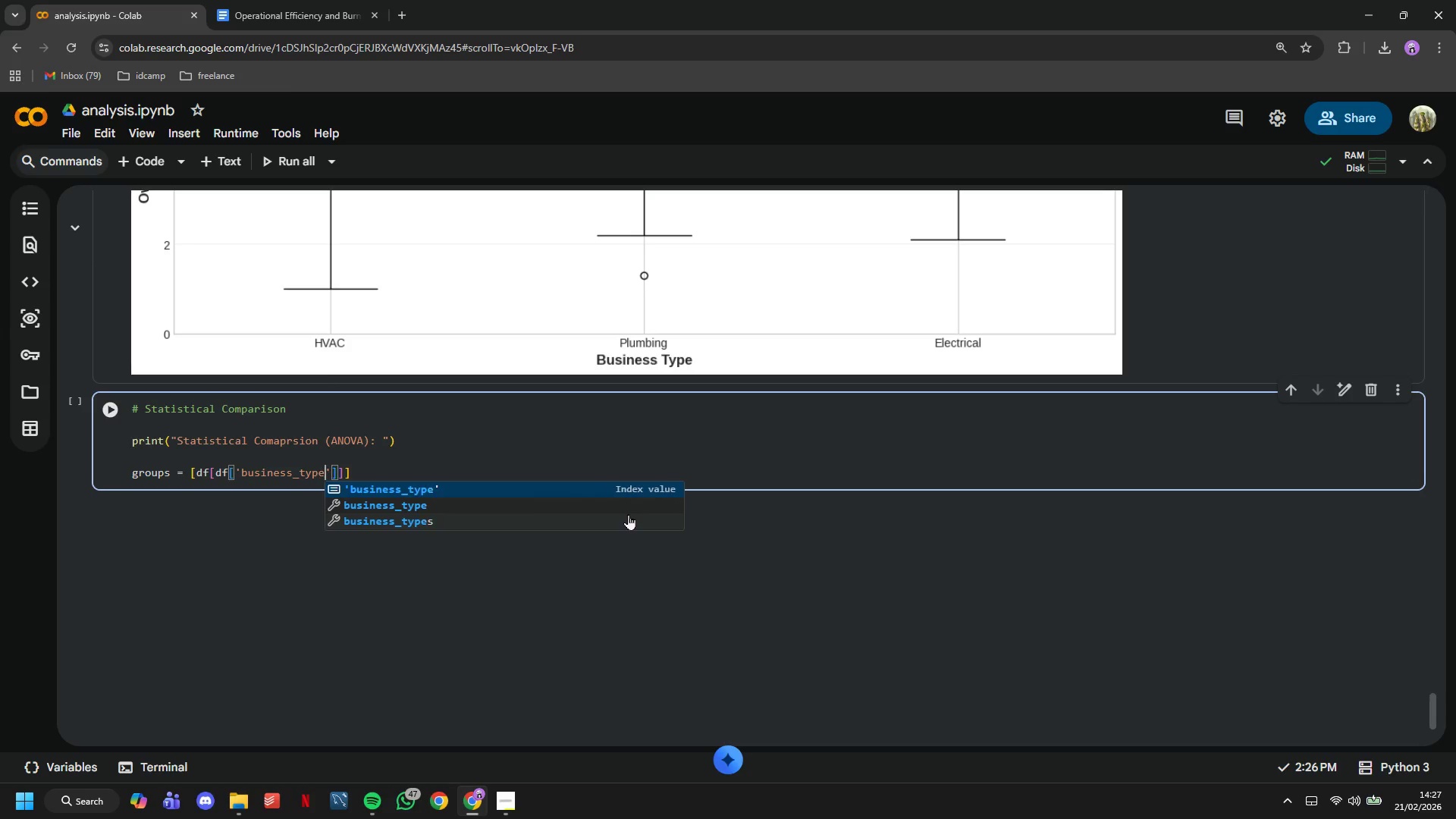 
key(ArrowRight)
 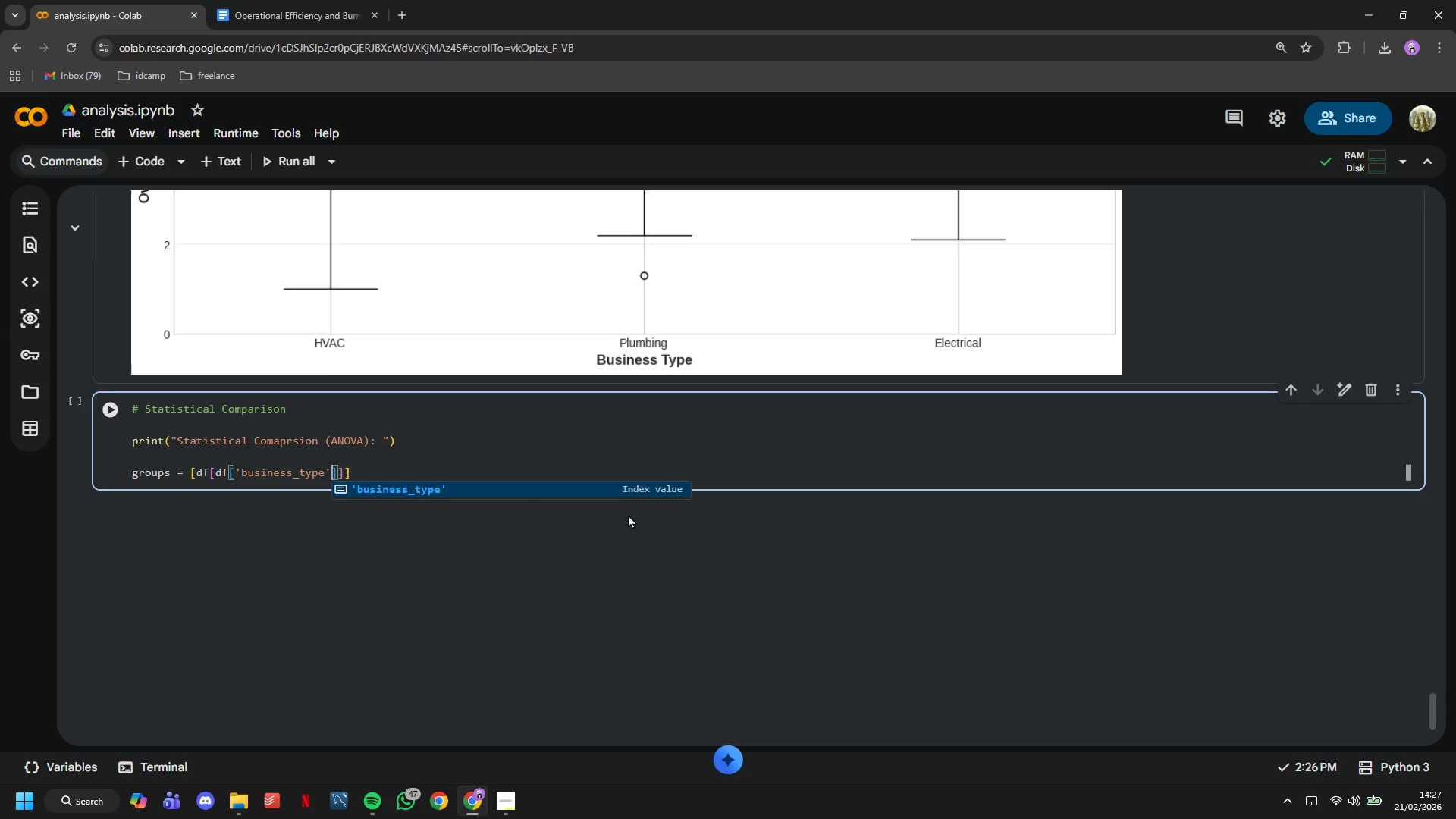 
key(ArrowRight)
 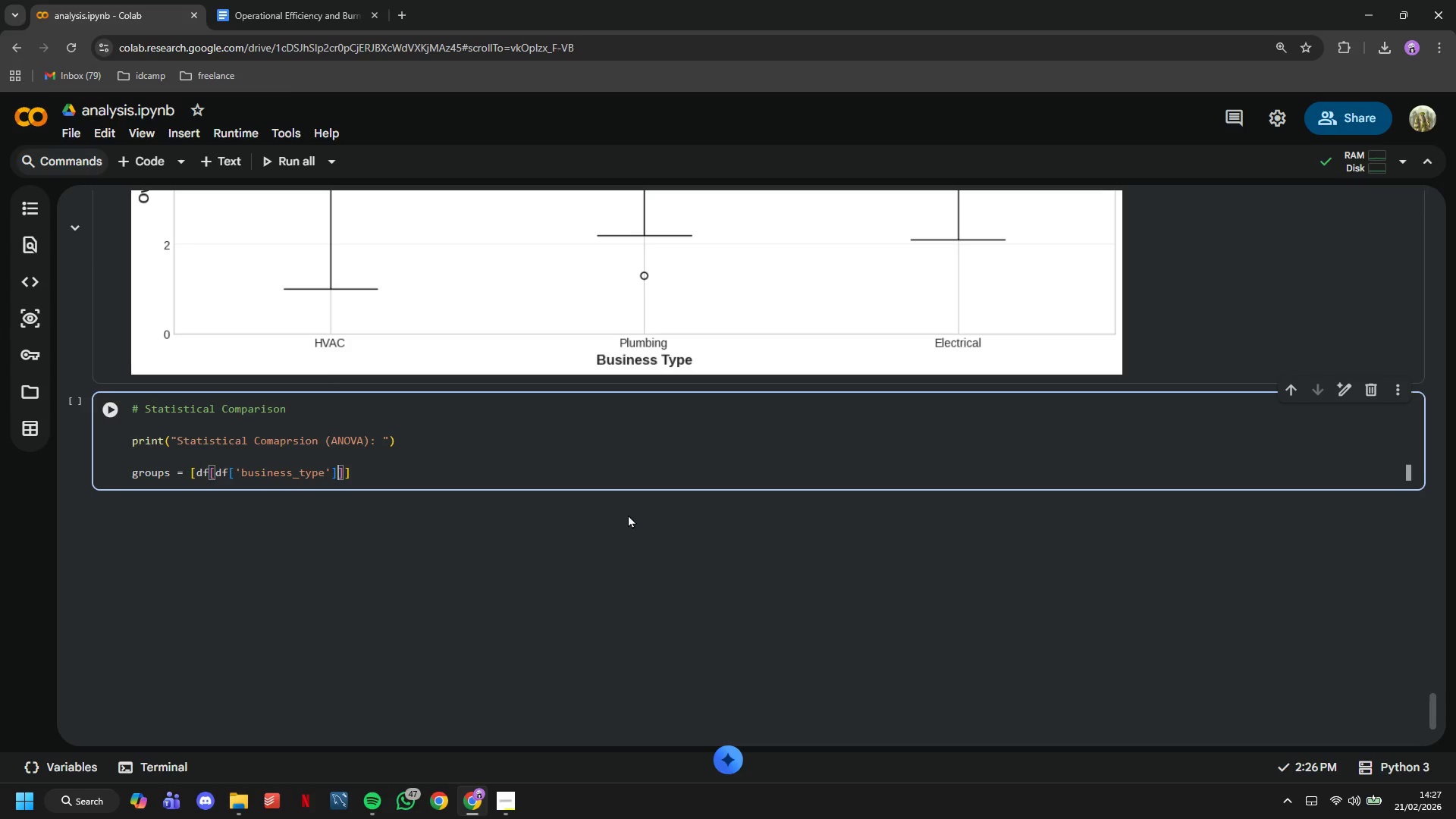 
type( == btype)
 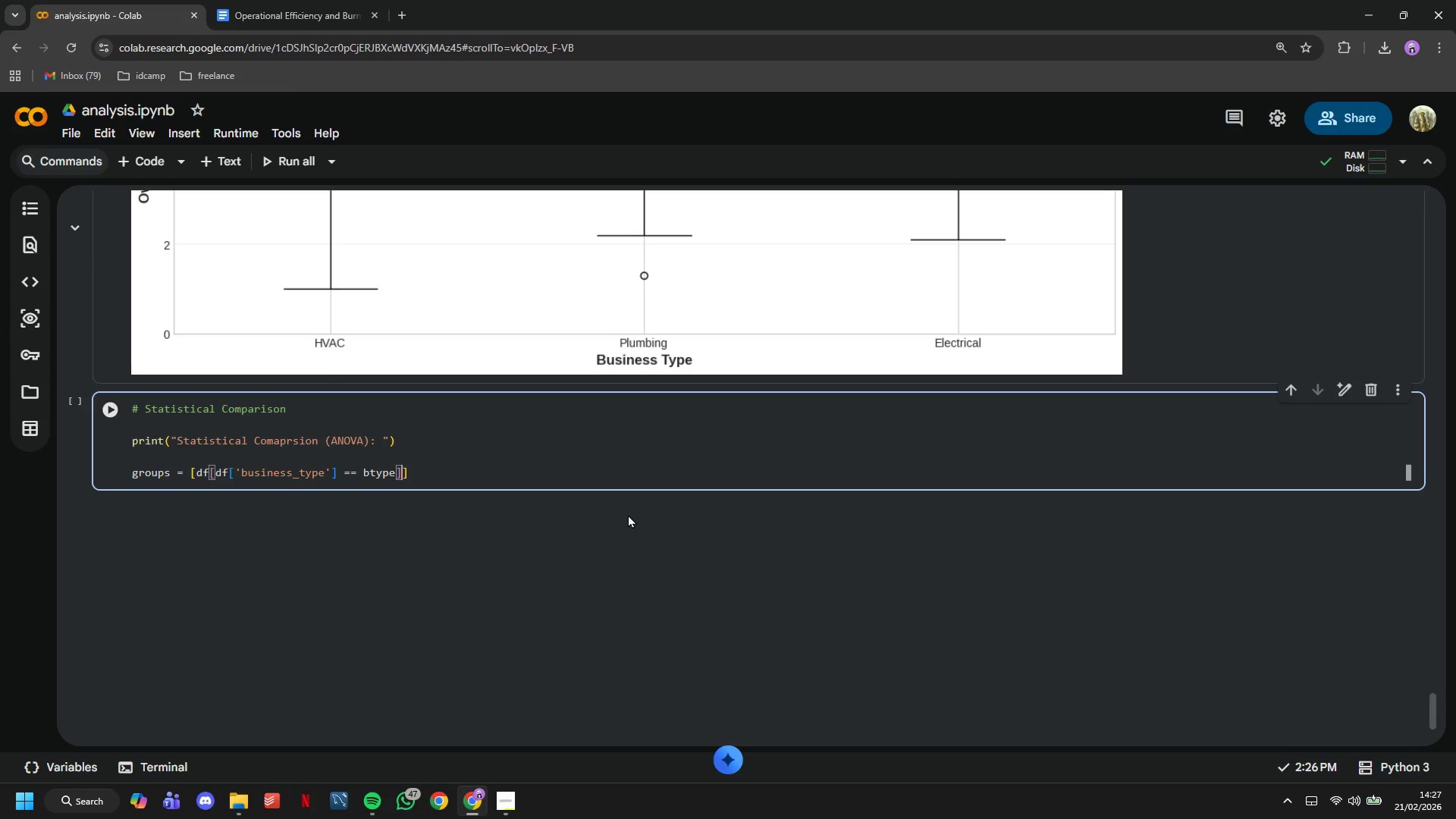 
key(ArrowRight)
 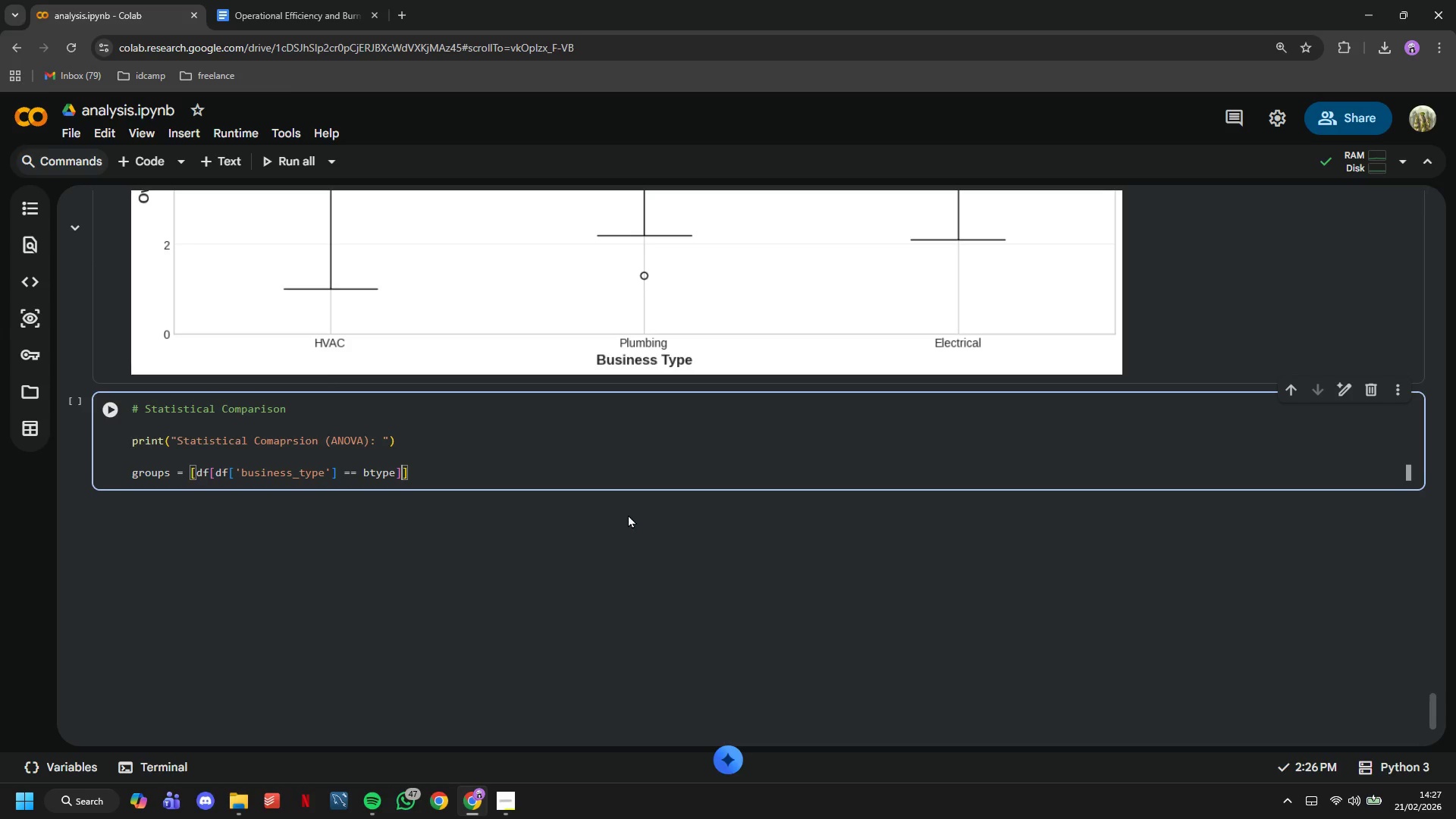 
type(.values for btype in business_types)
 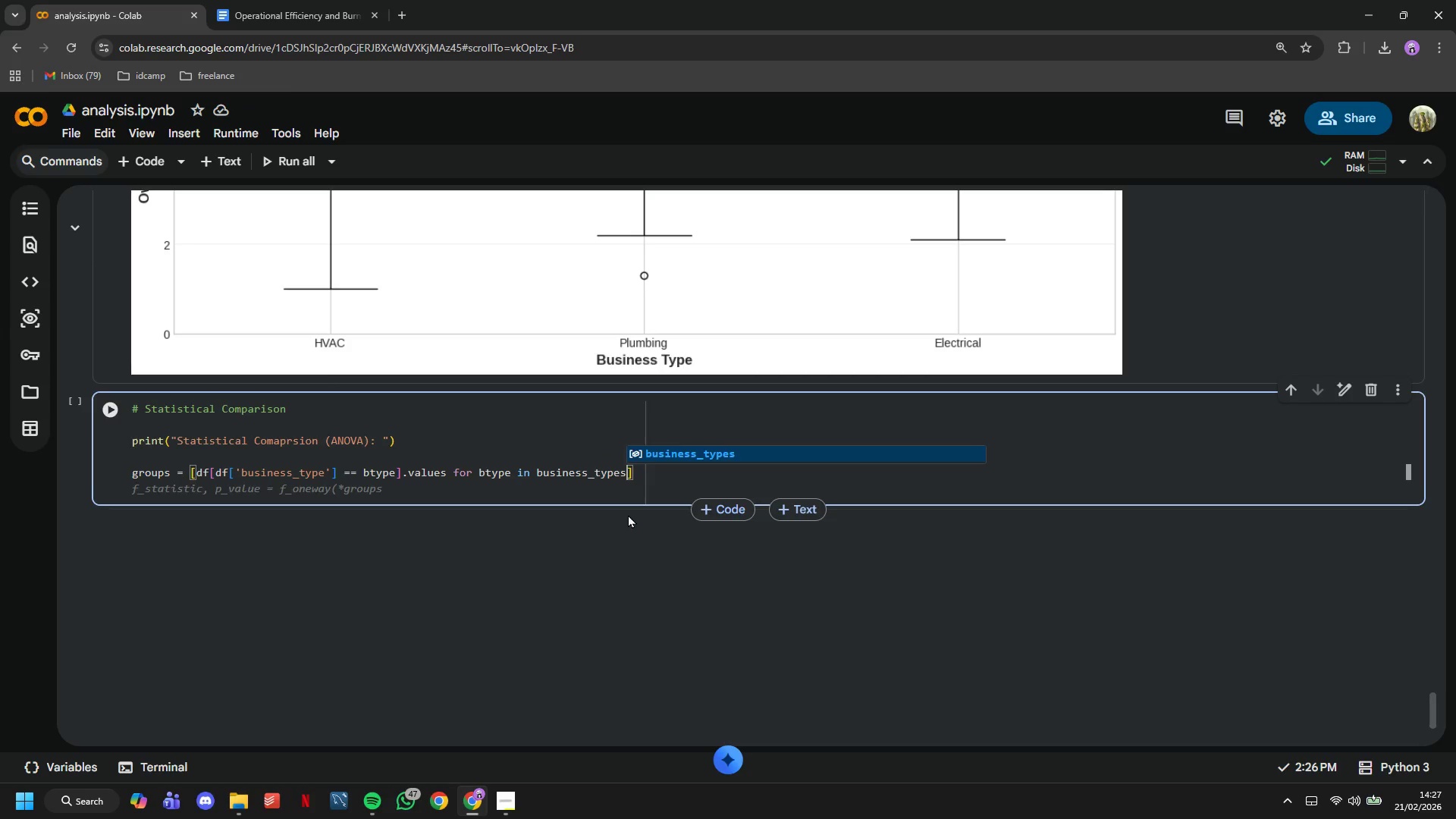 
key(ArrowRight)
 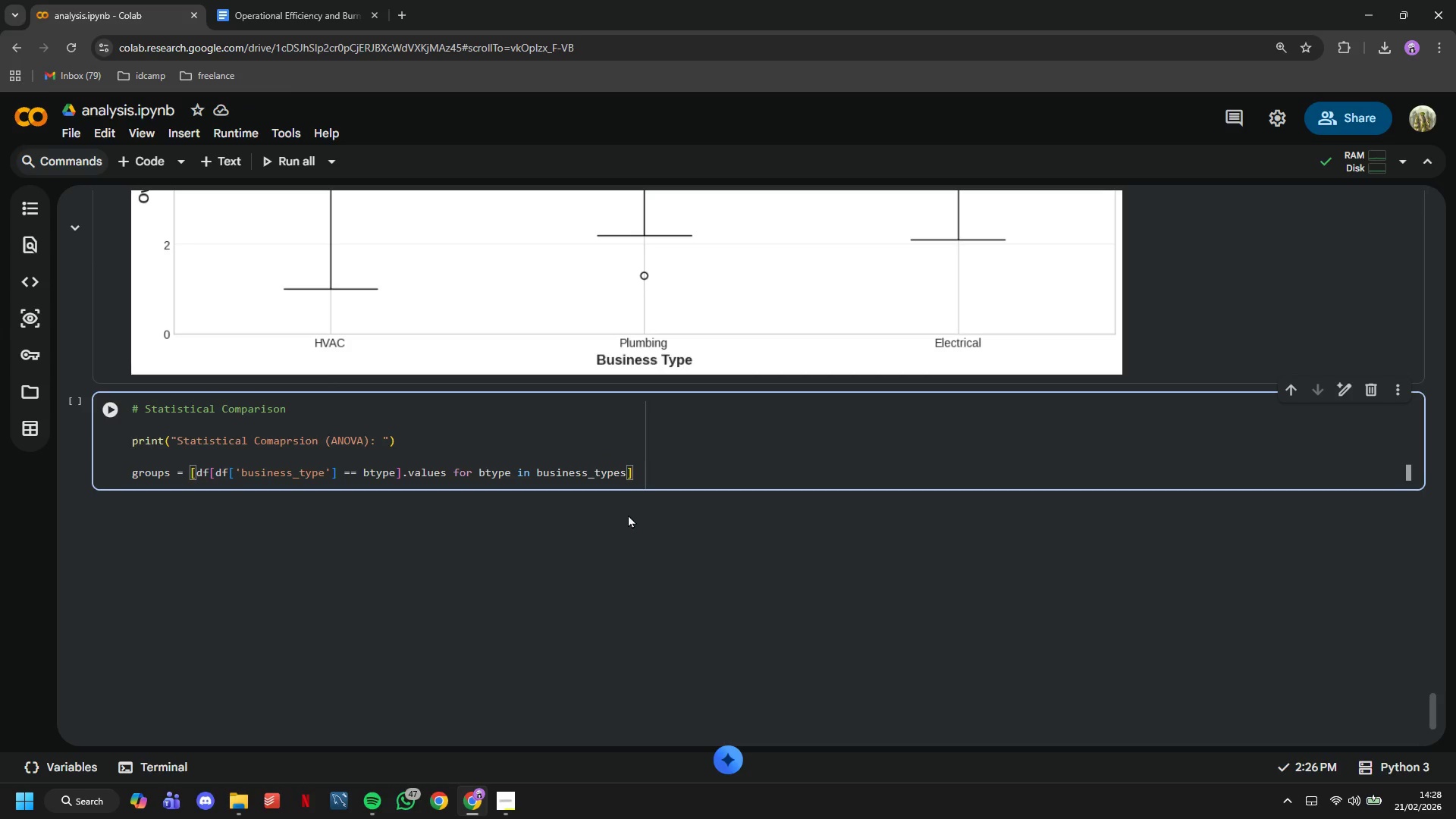 
key(Enter)
 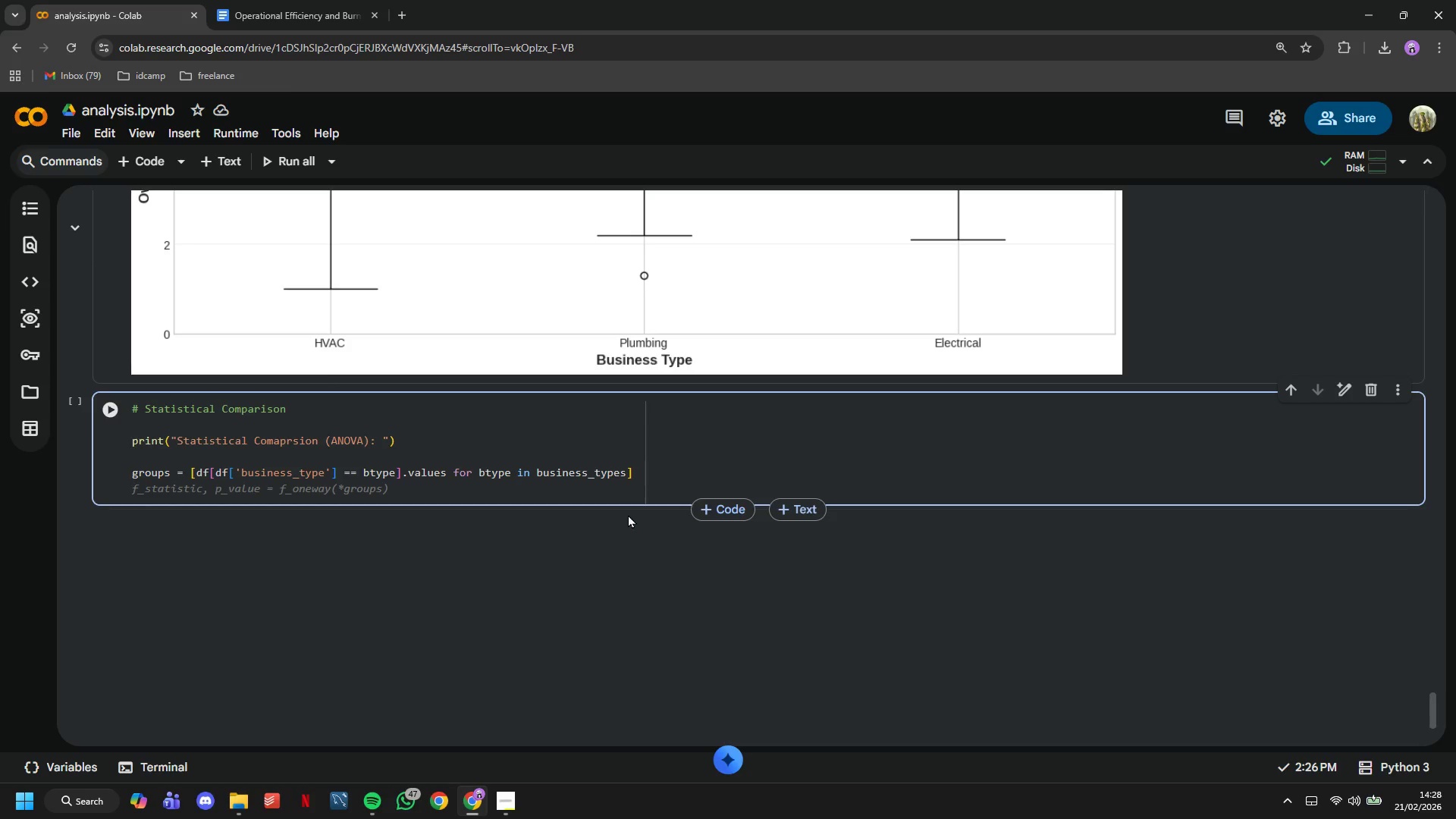 
type(f_stat, )
 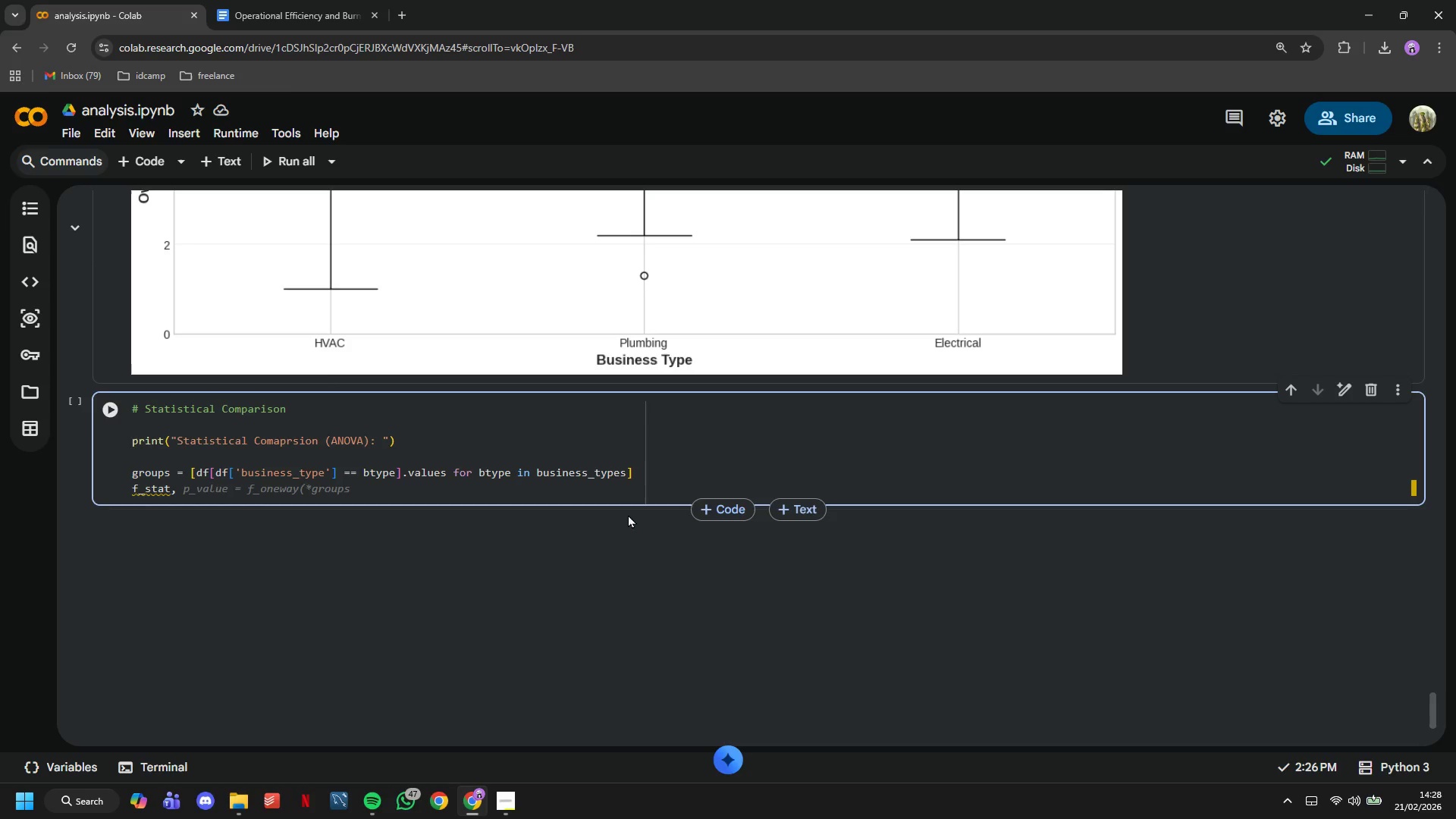 
key(P)
 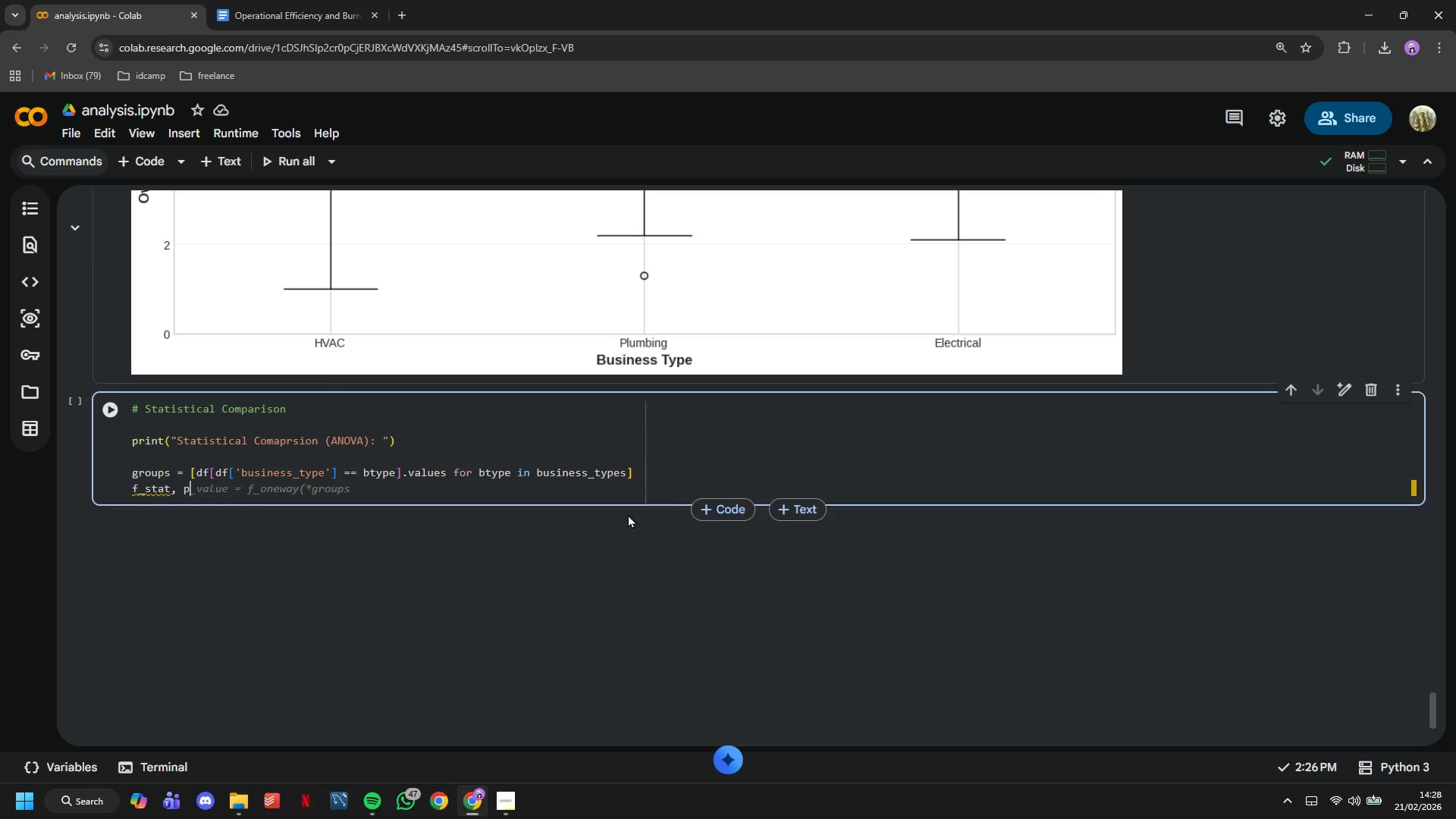 
key(Shift+ShiftLeft)
 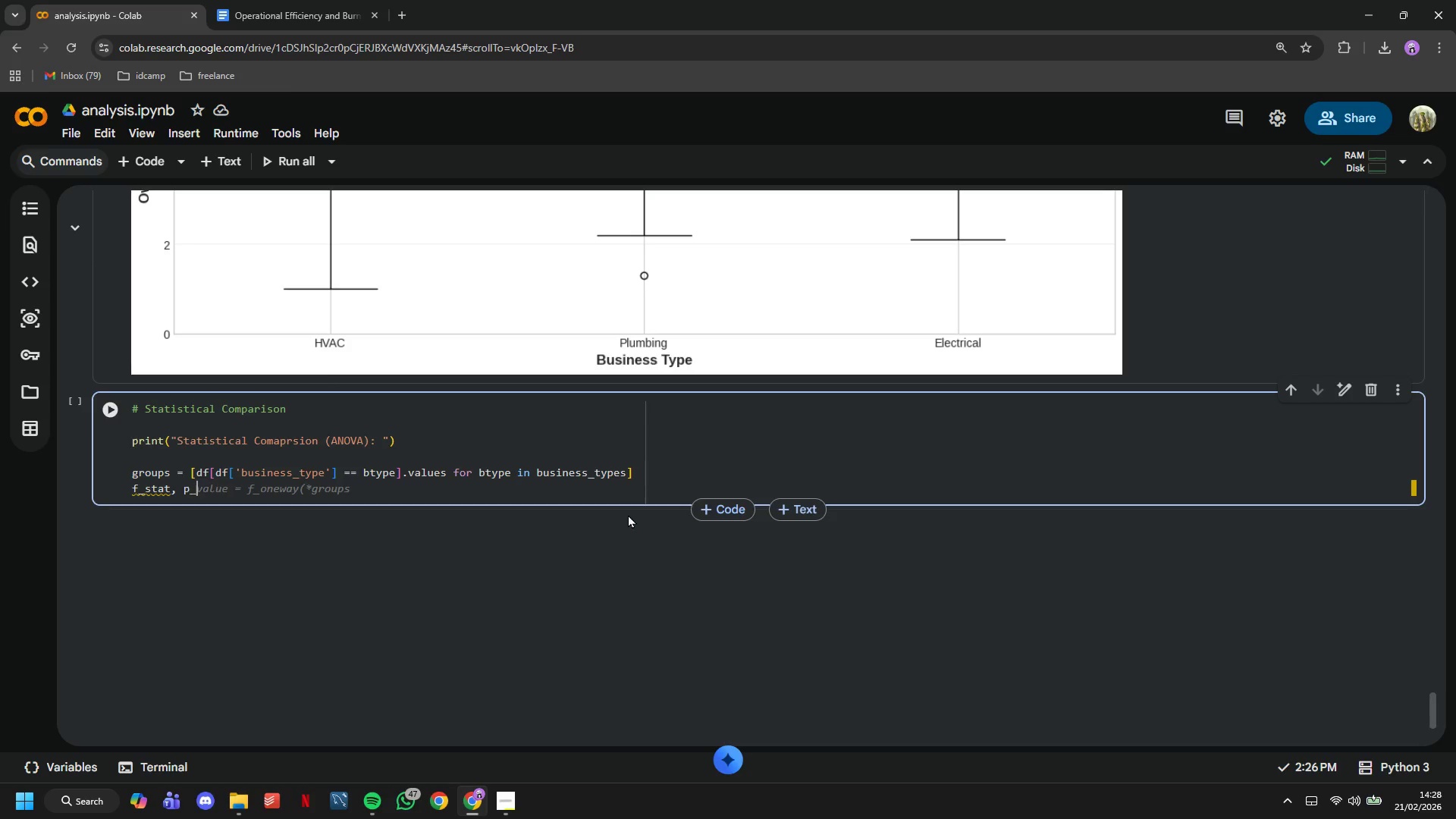 
key(Shift+Minus)
 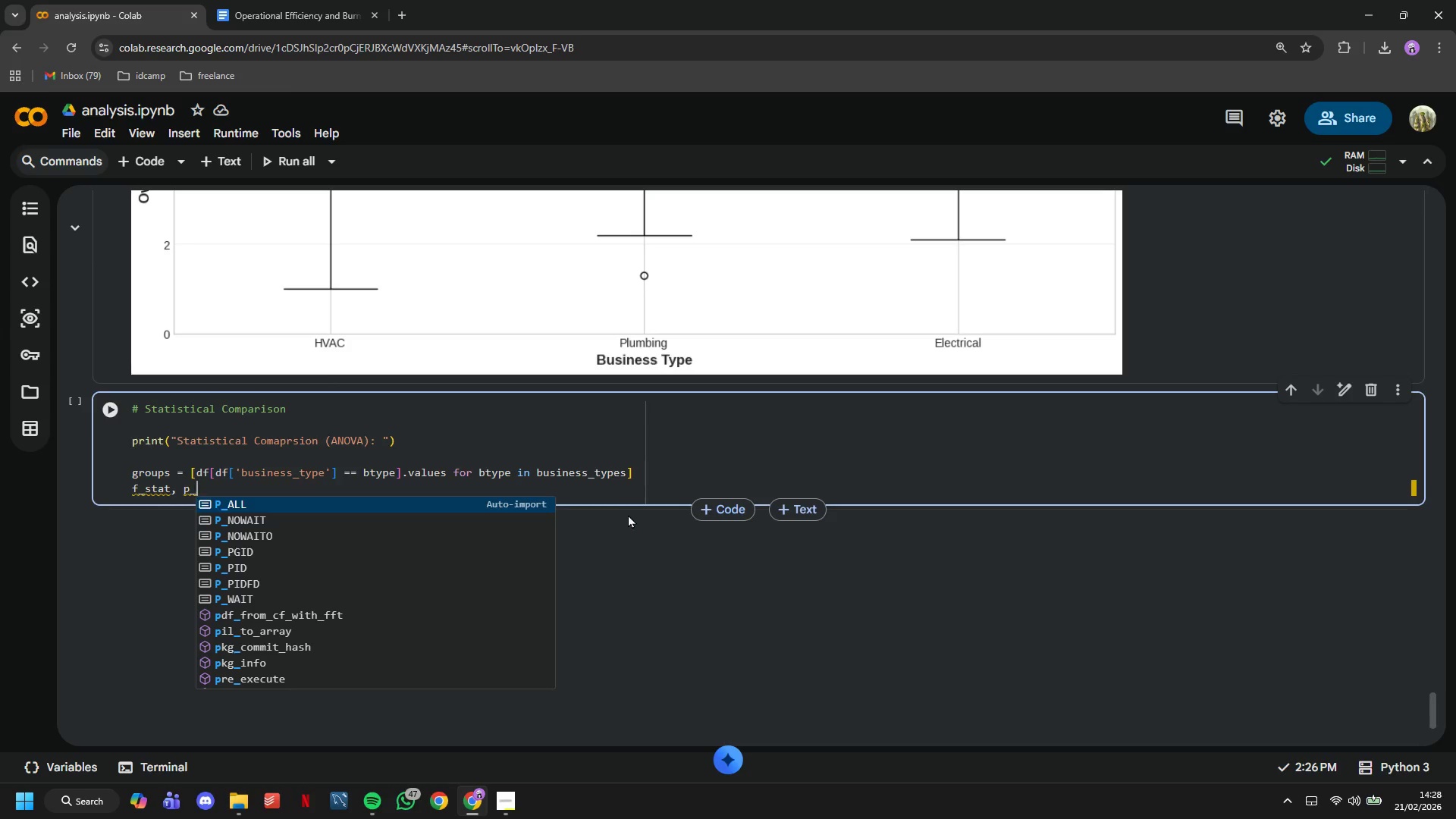 
wait(9.0)
 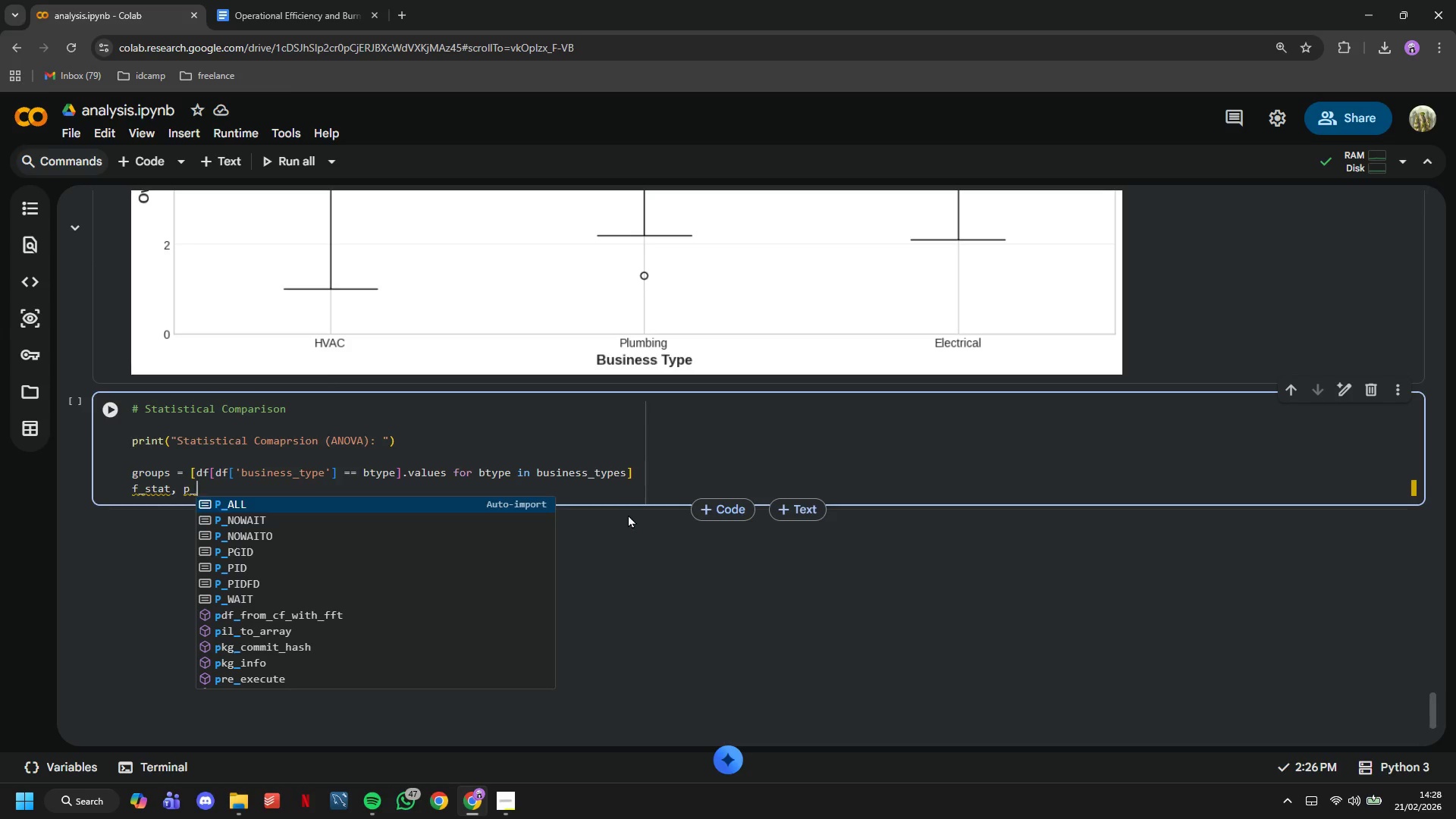 
type(value = )
 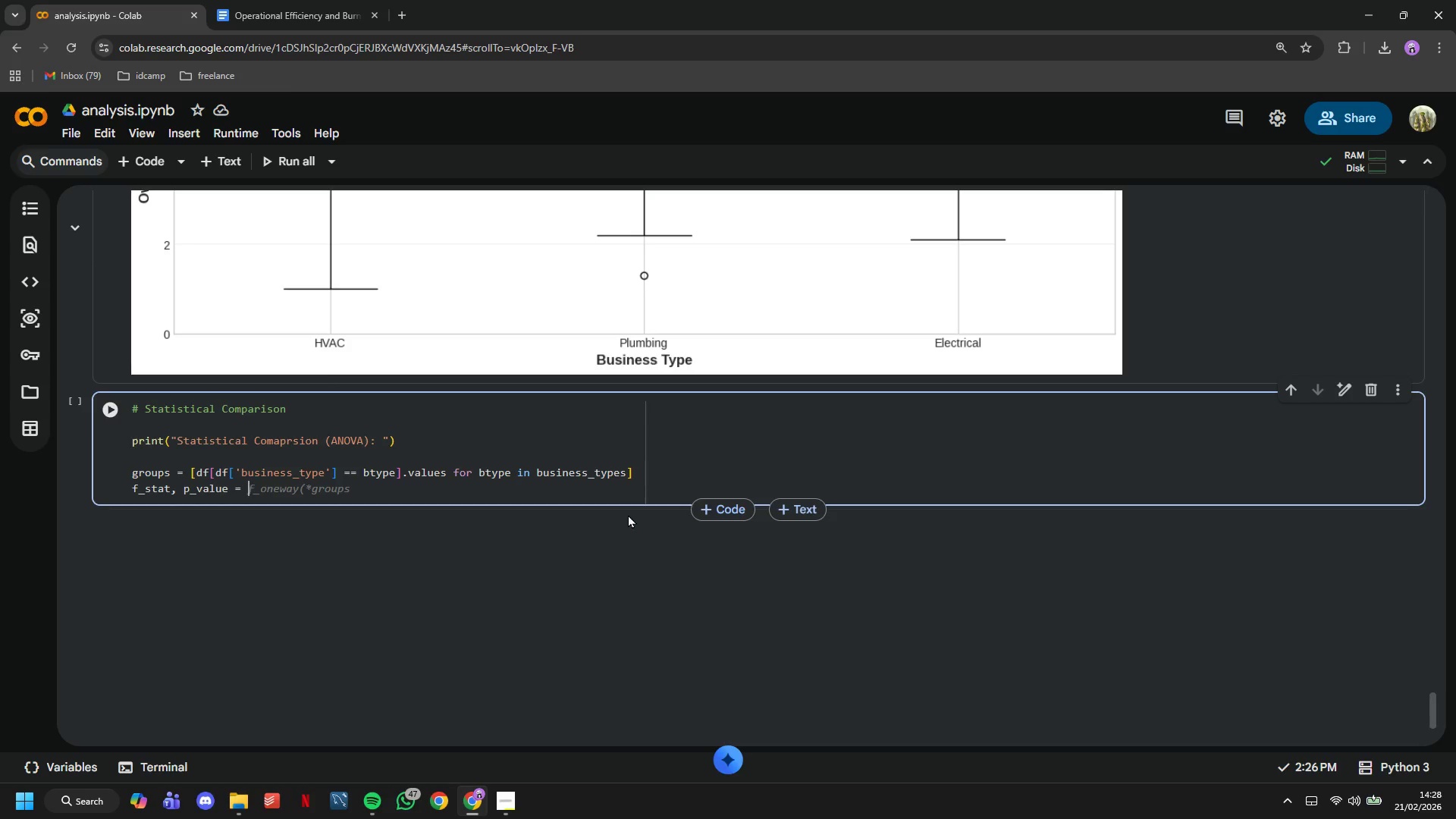 
type(f_oneway(*groups)
 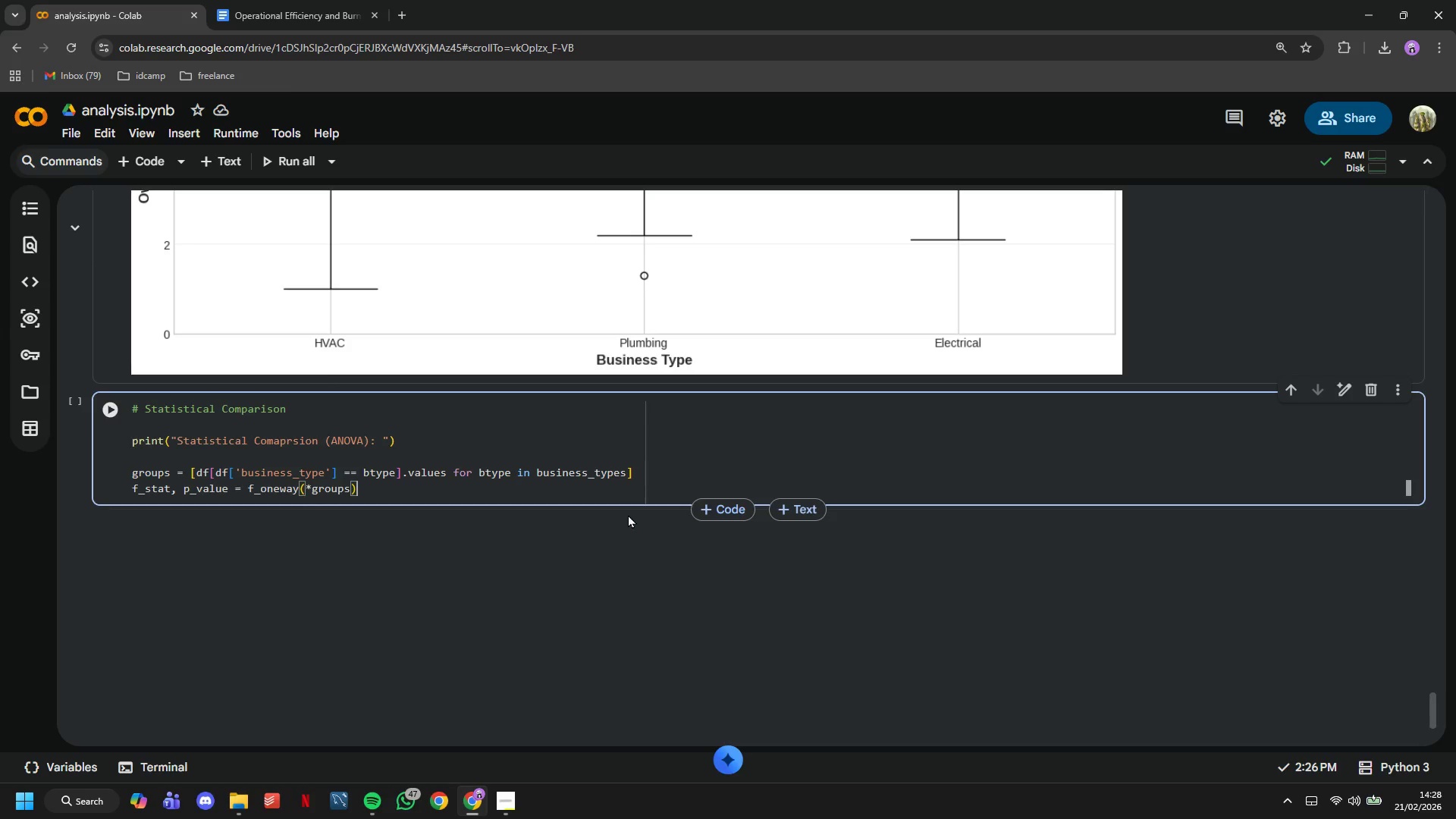 
 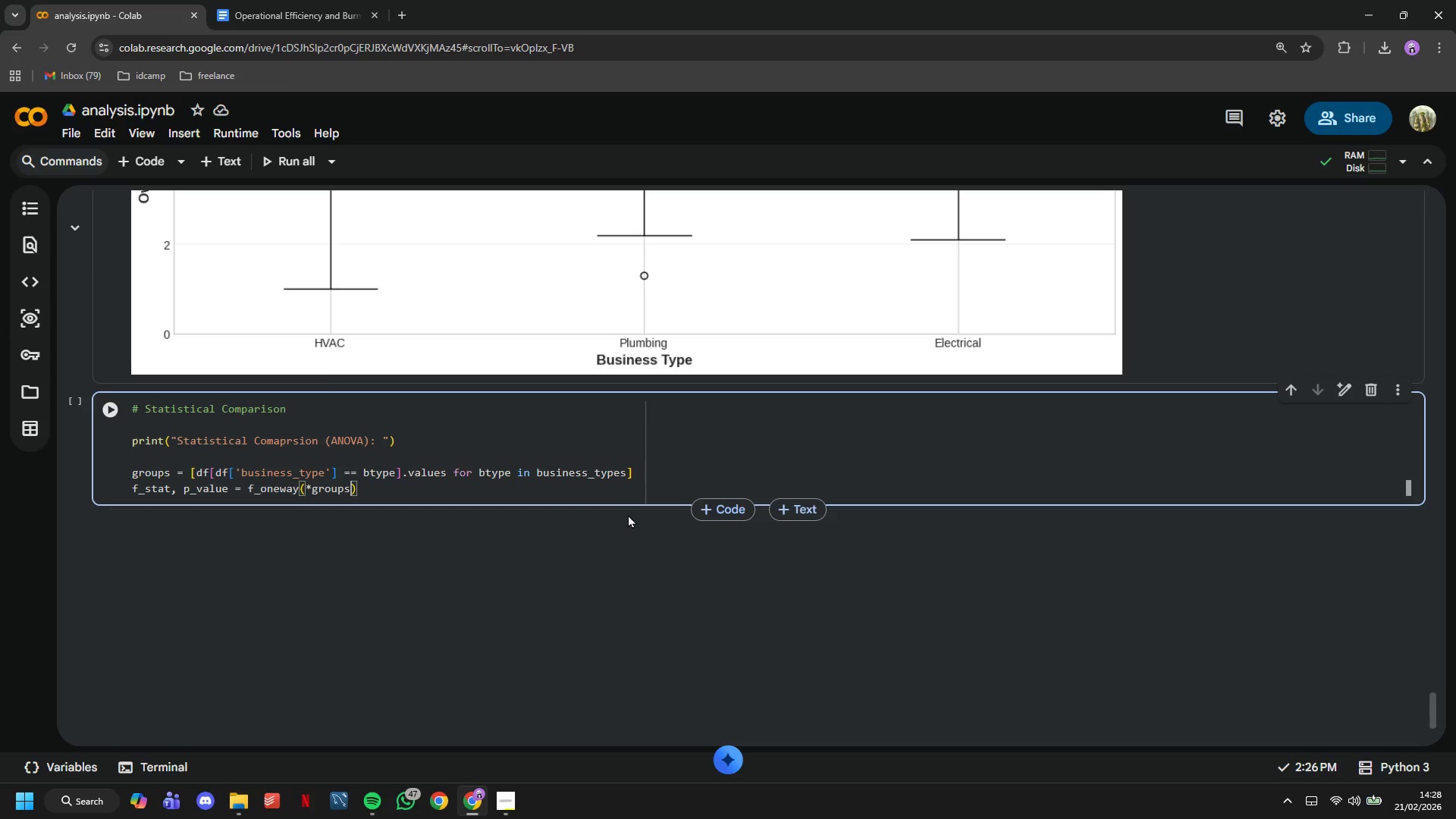 
key(ArrowRight)
 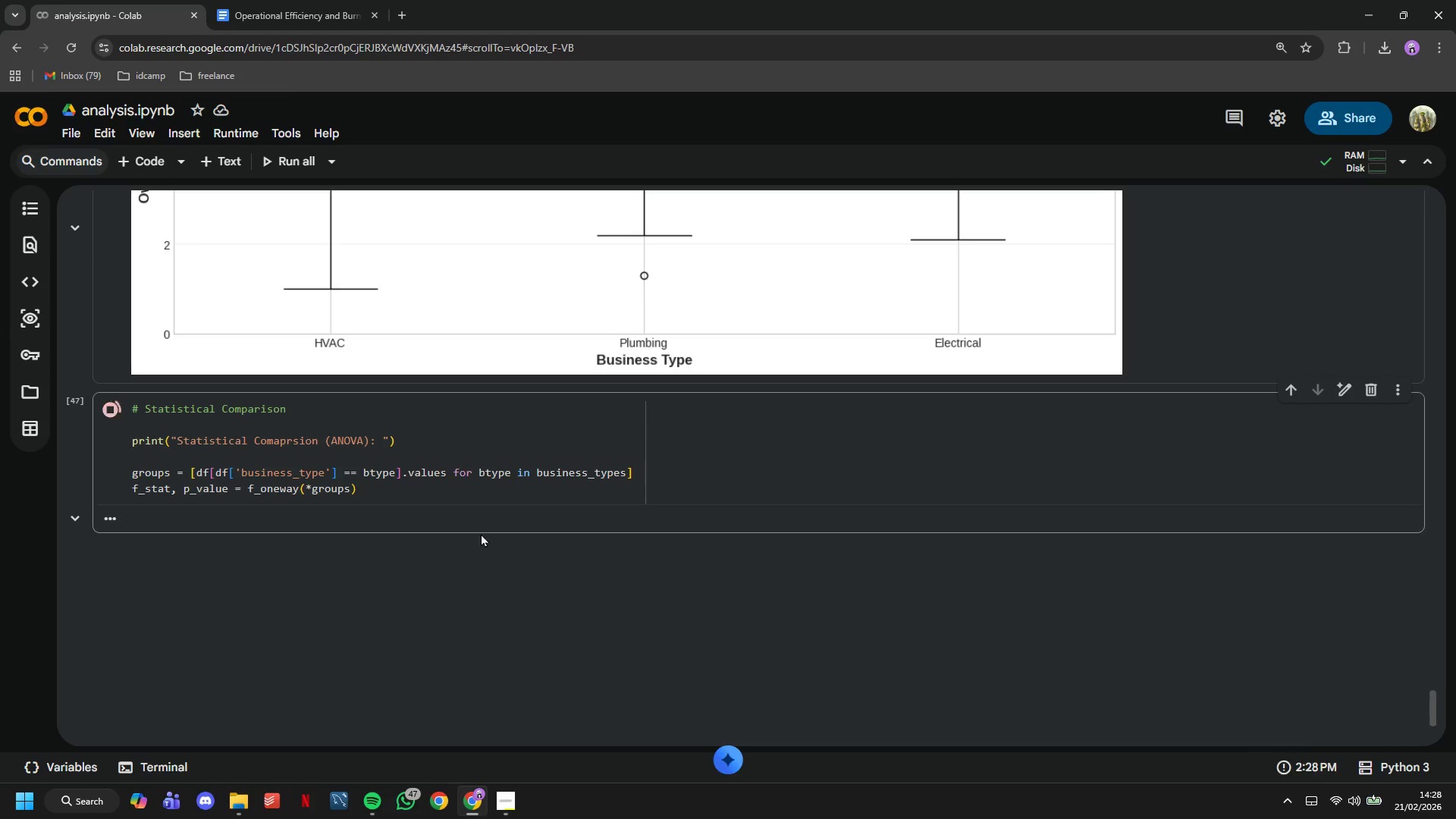 
scroll: coordinate [486, 513], scroll_direction: down, amount: 5.0
 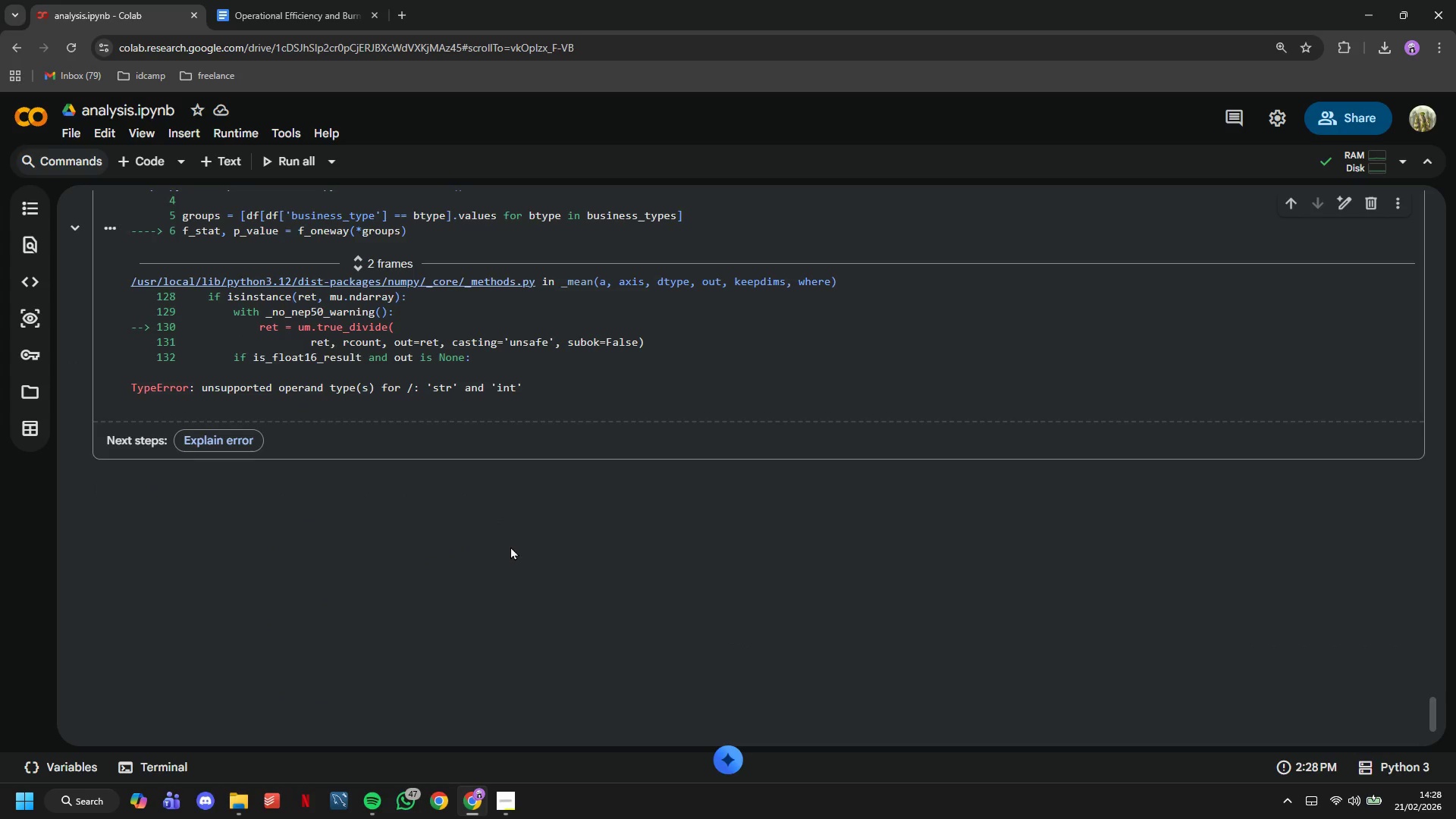 
scroll: coordinate [512, 546], scroll_direction: up, amount: 4.0
 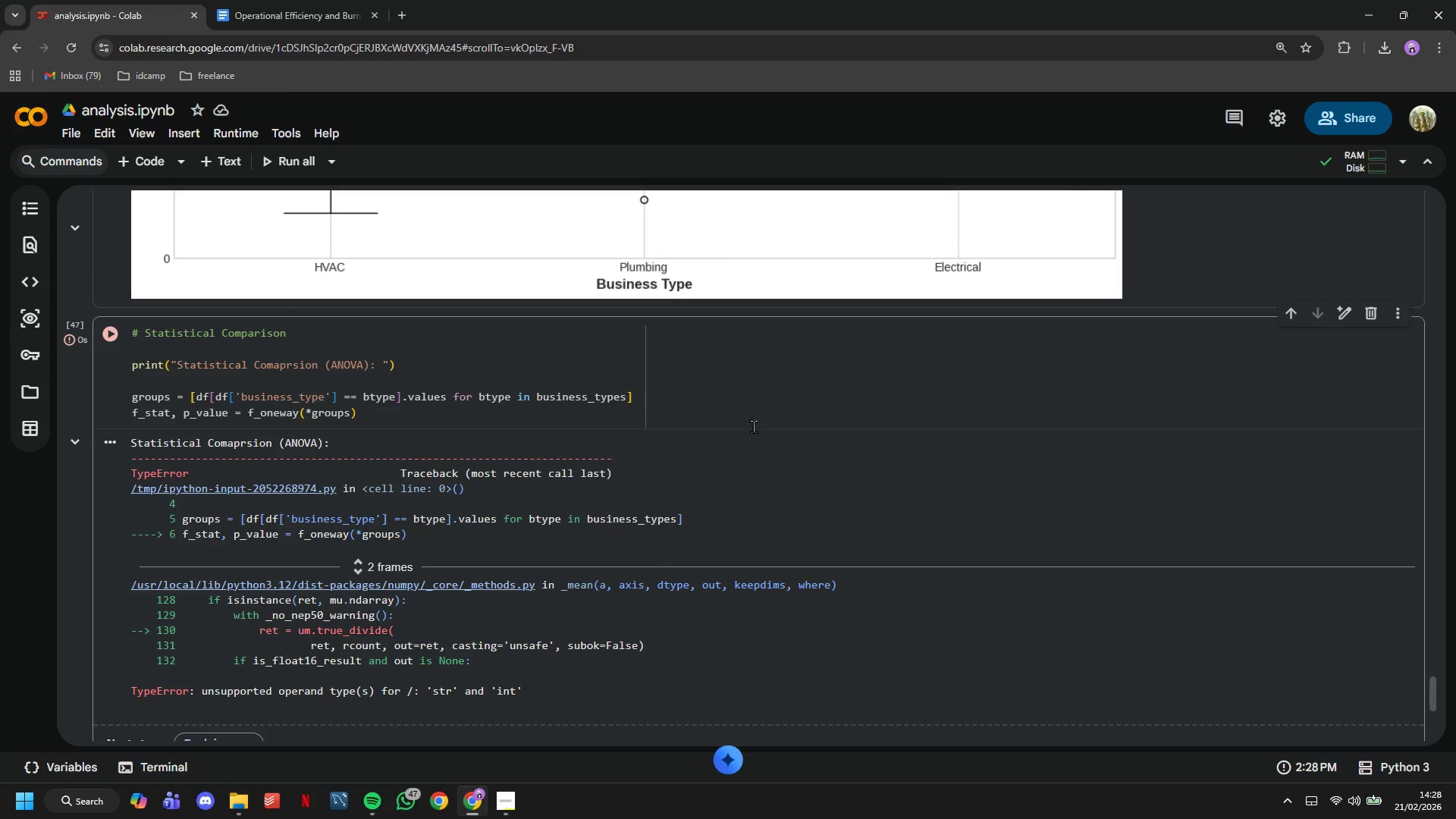 
wait(15.34)
 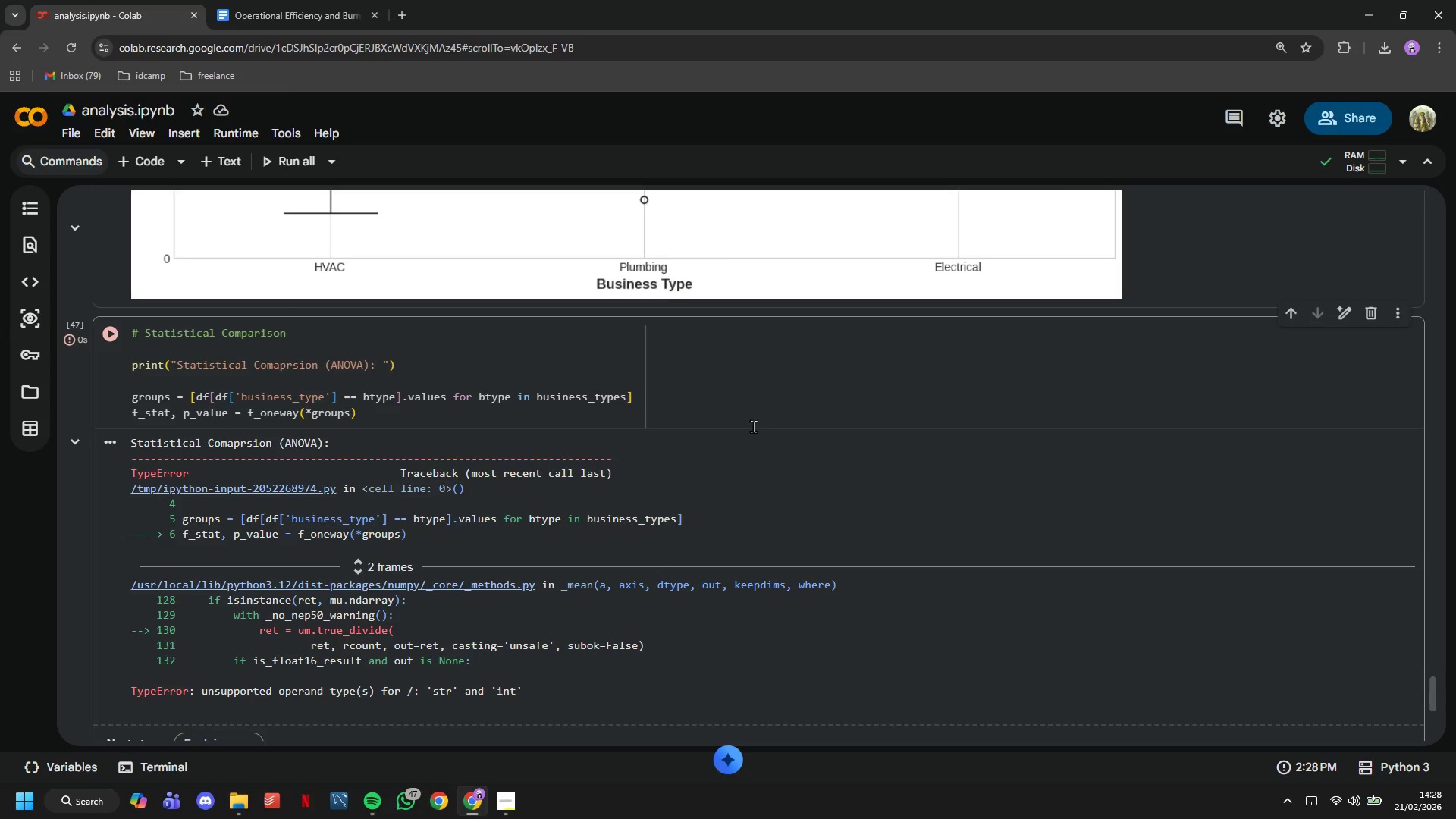 
left_click([419, 413])
 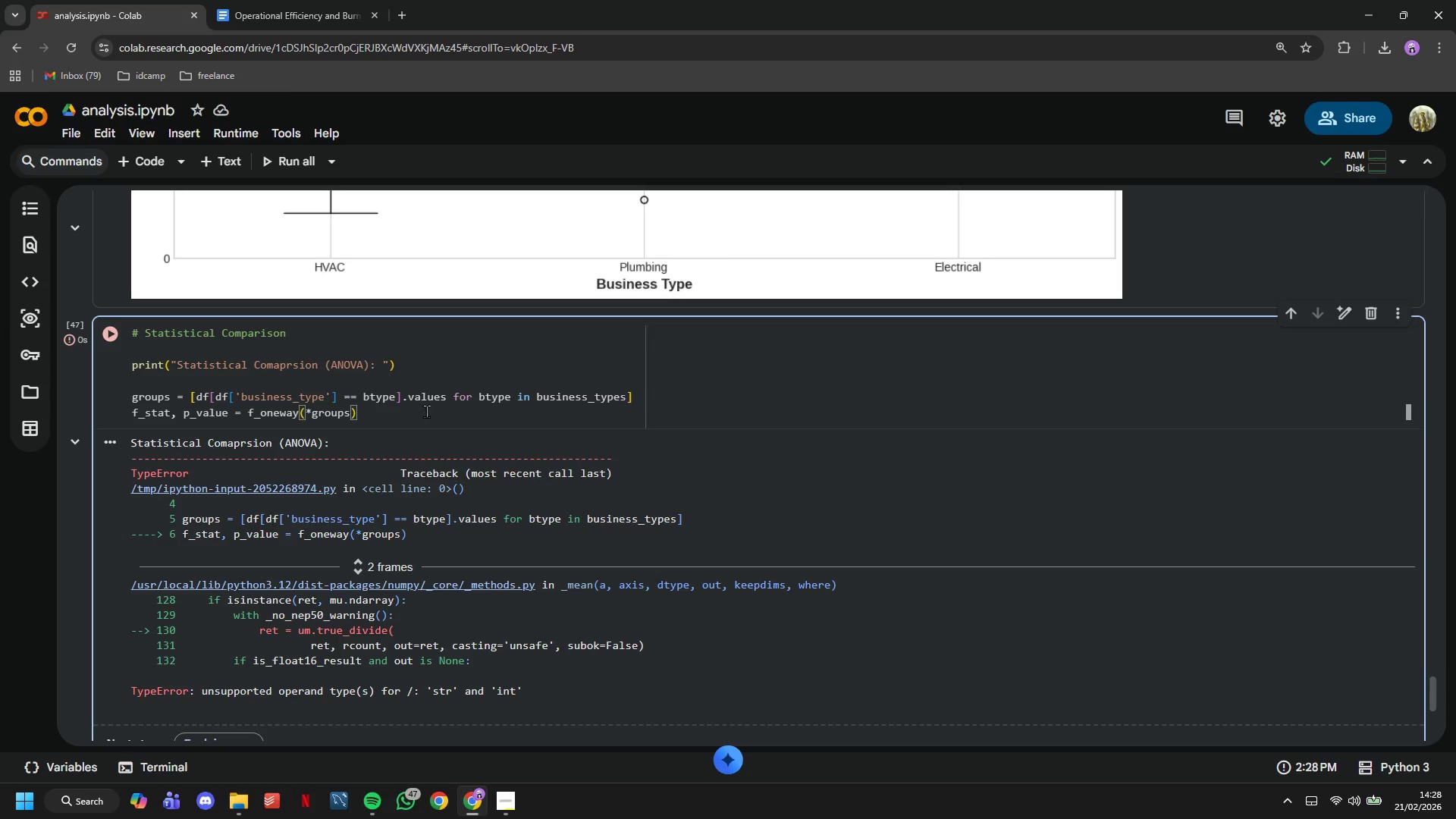 
scroll: coordinate [428, 422], scroll_direction: down, amount: 2.0
 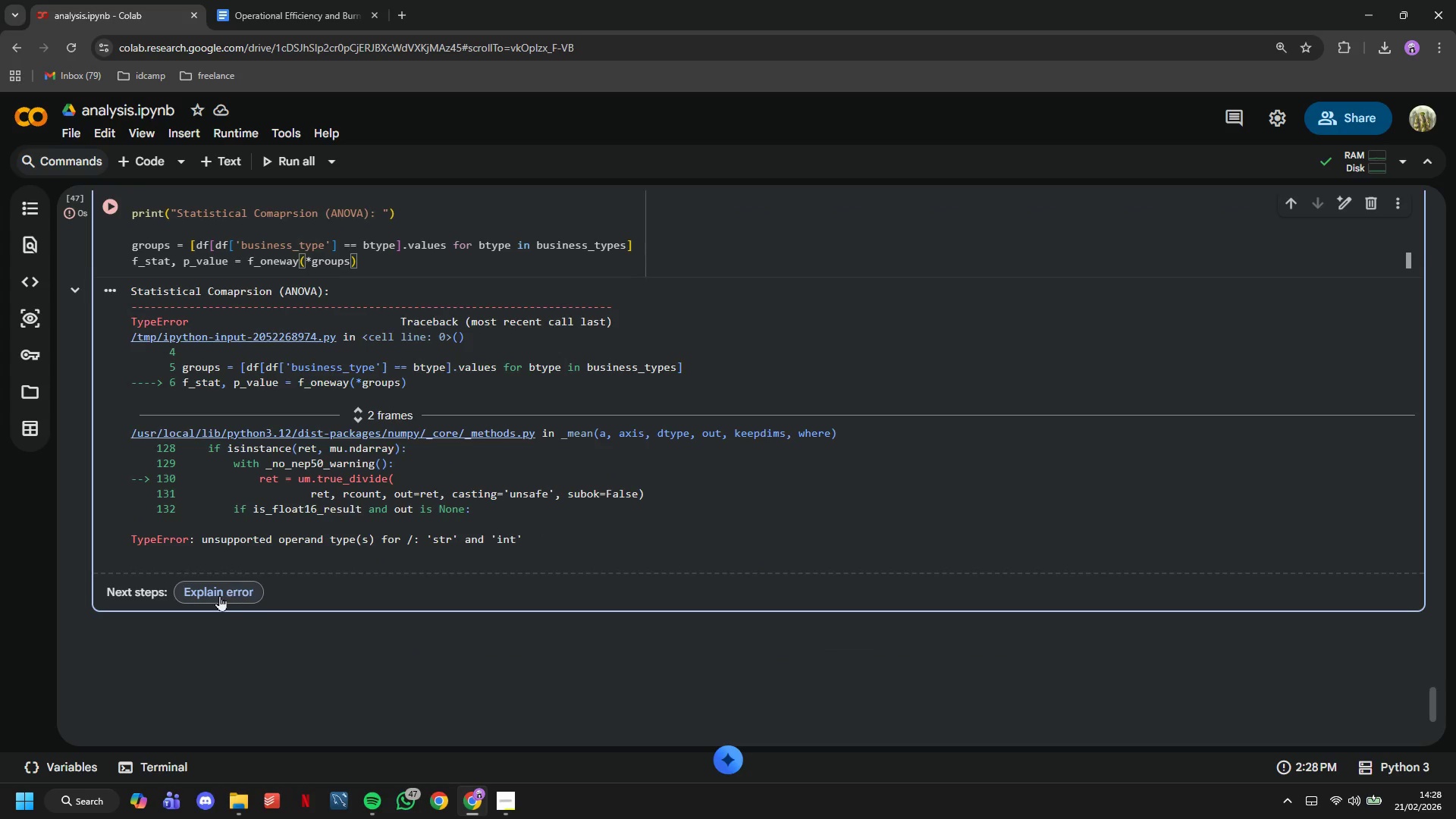 
left_click([218, 595])
 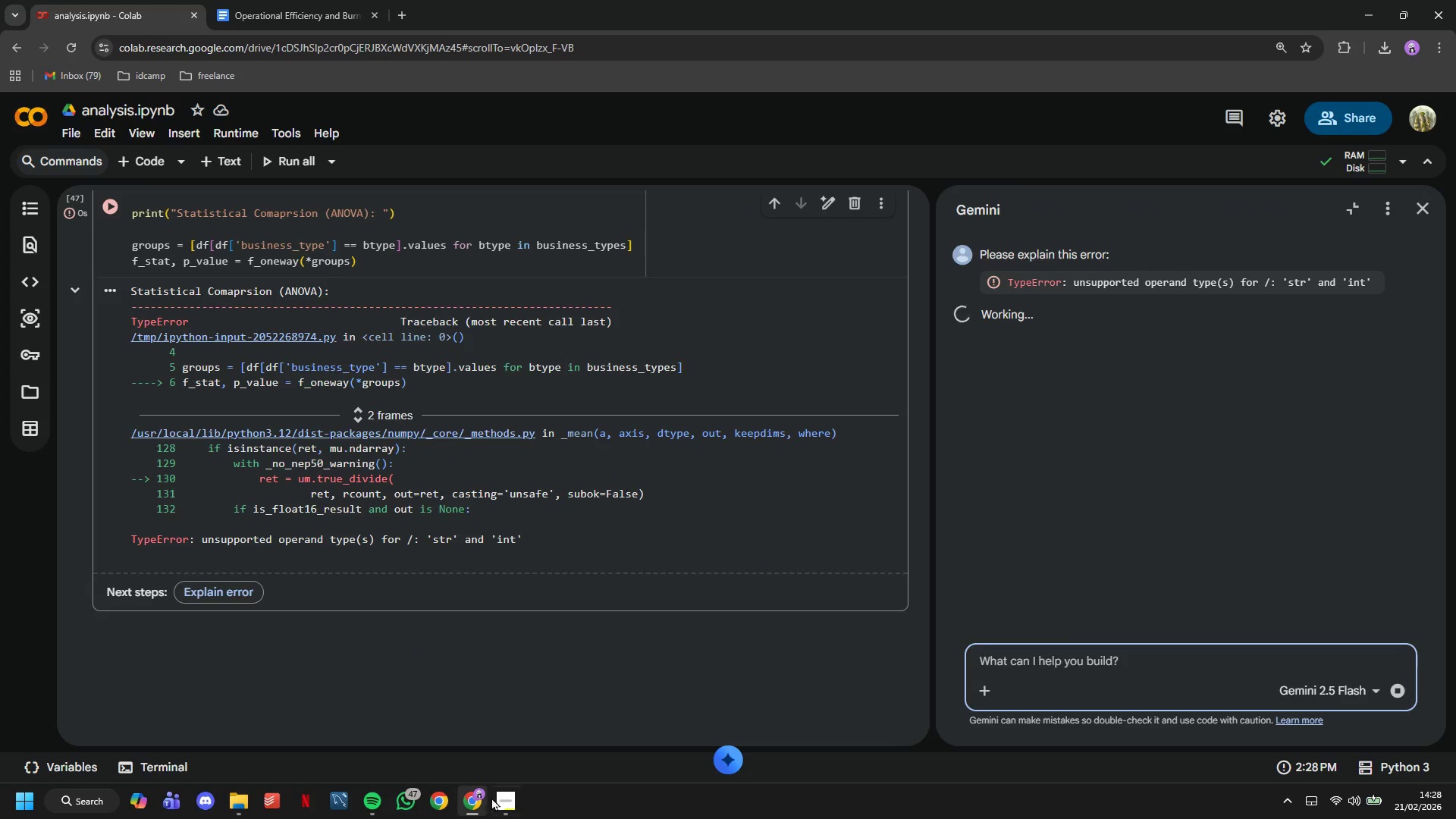 
left_click([504, 801])